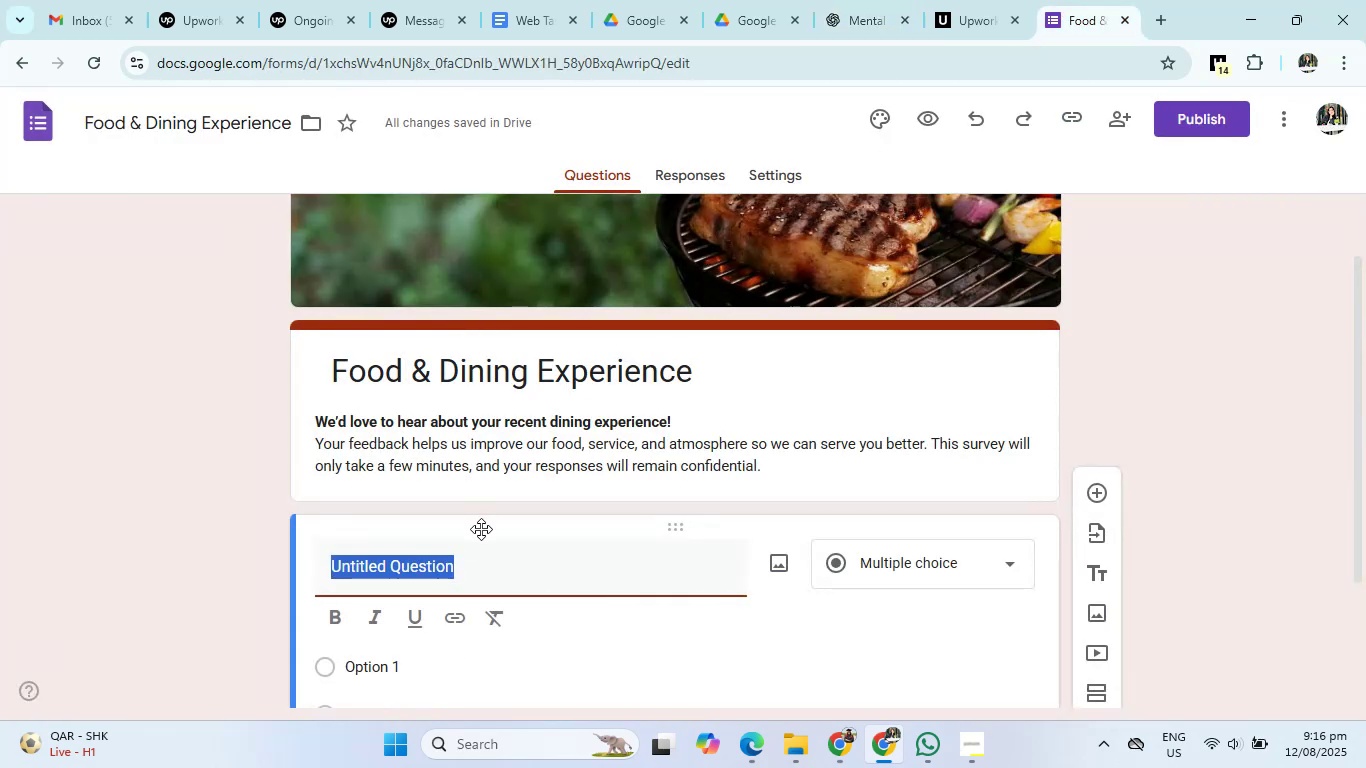 
key(Backspace)
type(Name)
 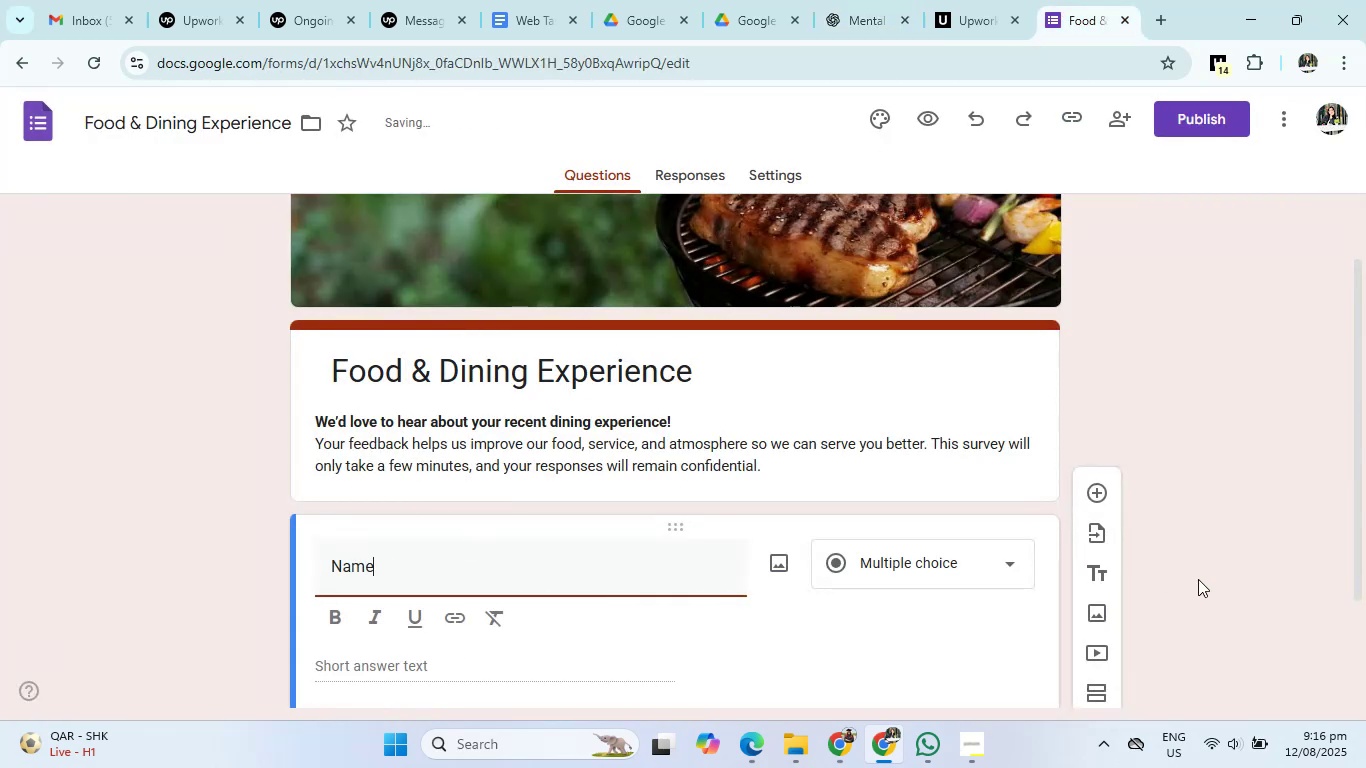 
left_click([992, 566])
 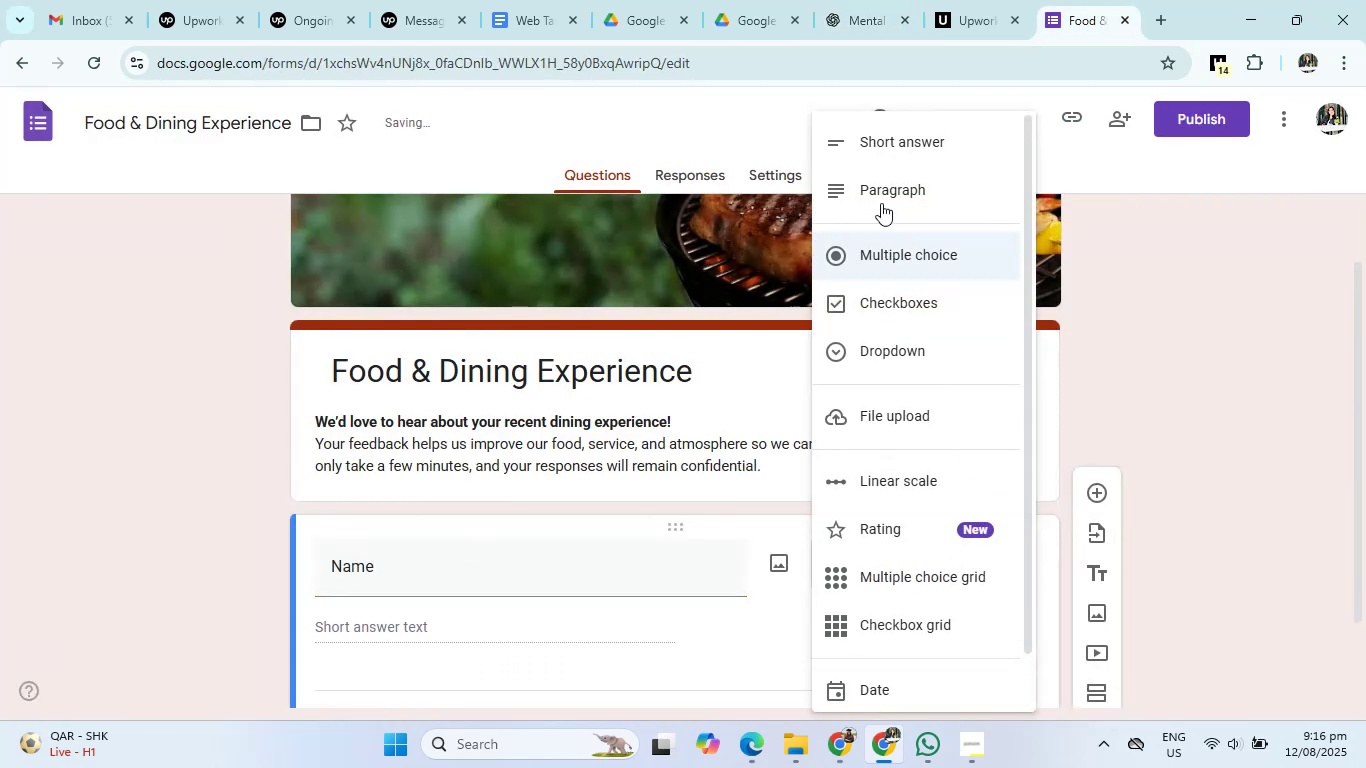 
left_click([882, 137])
 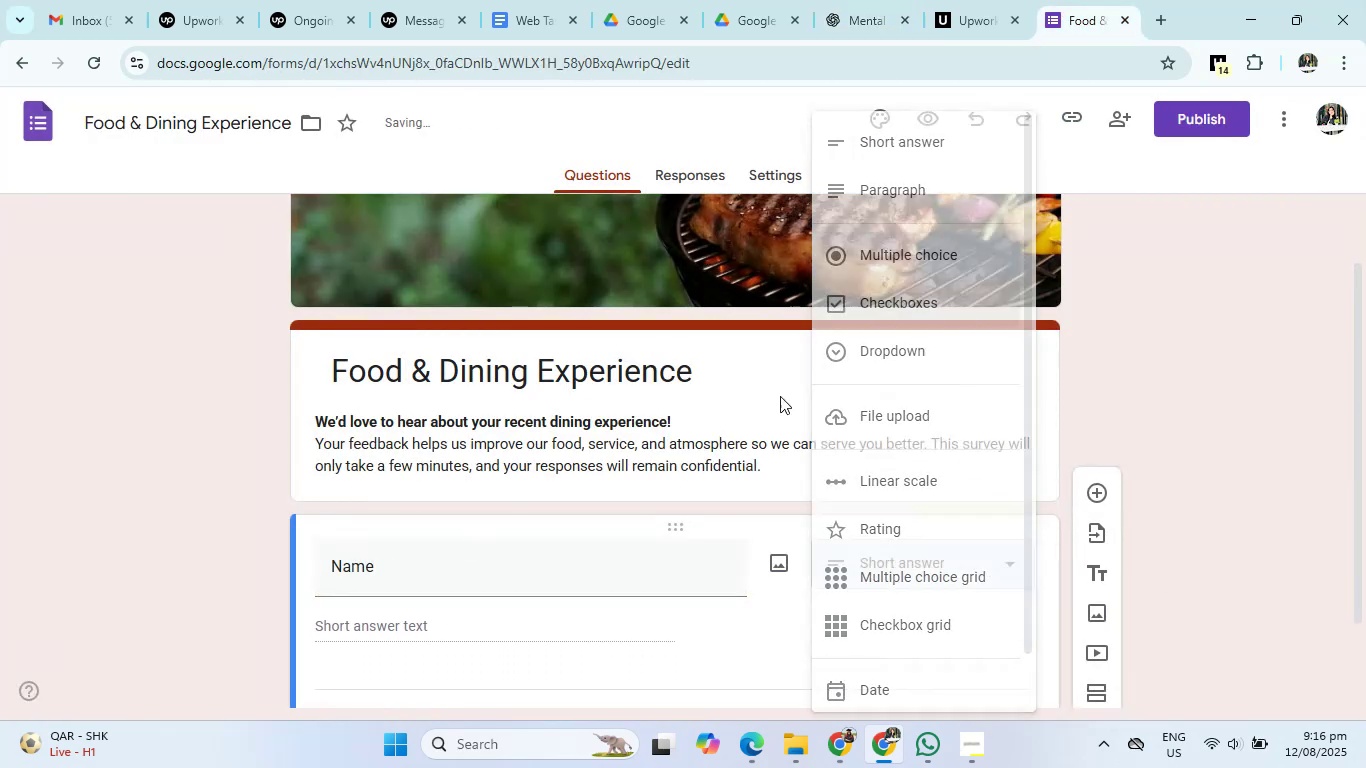 
scroll: coordinate [662, 586], scroll_direction: down, amount: 3.0
 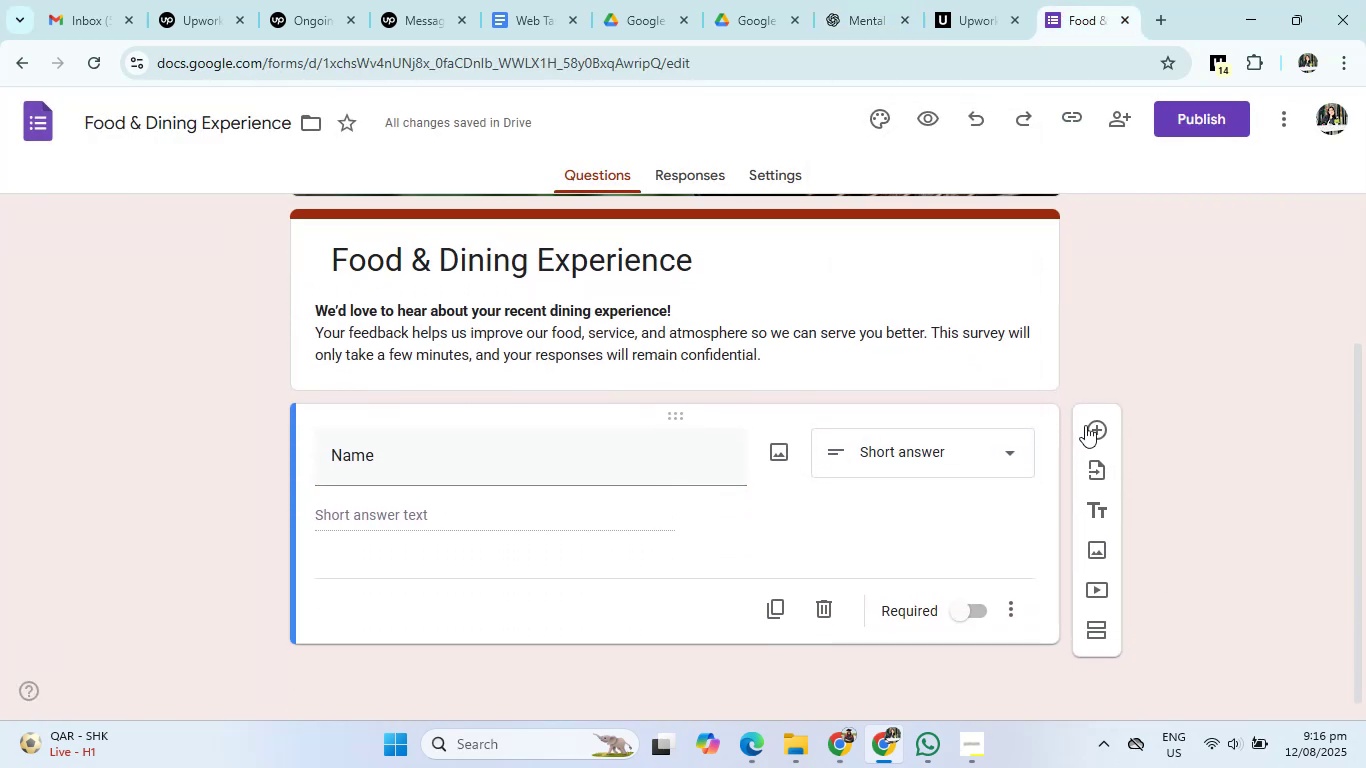 
left_click([1104, 427])
 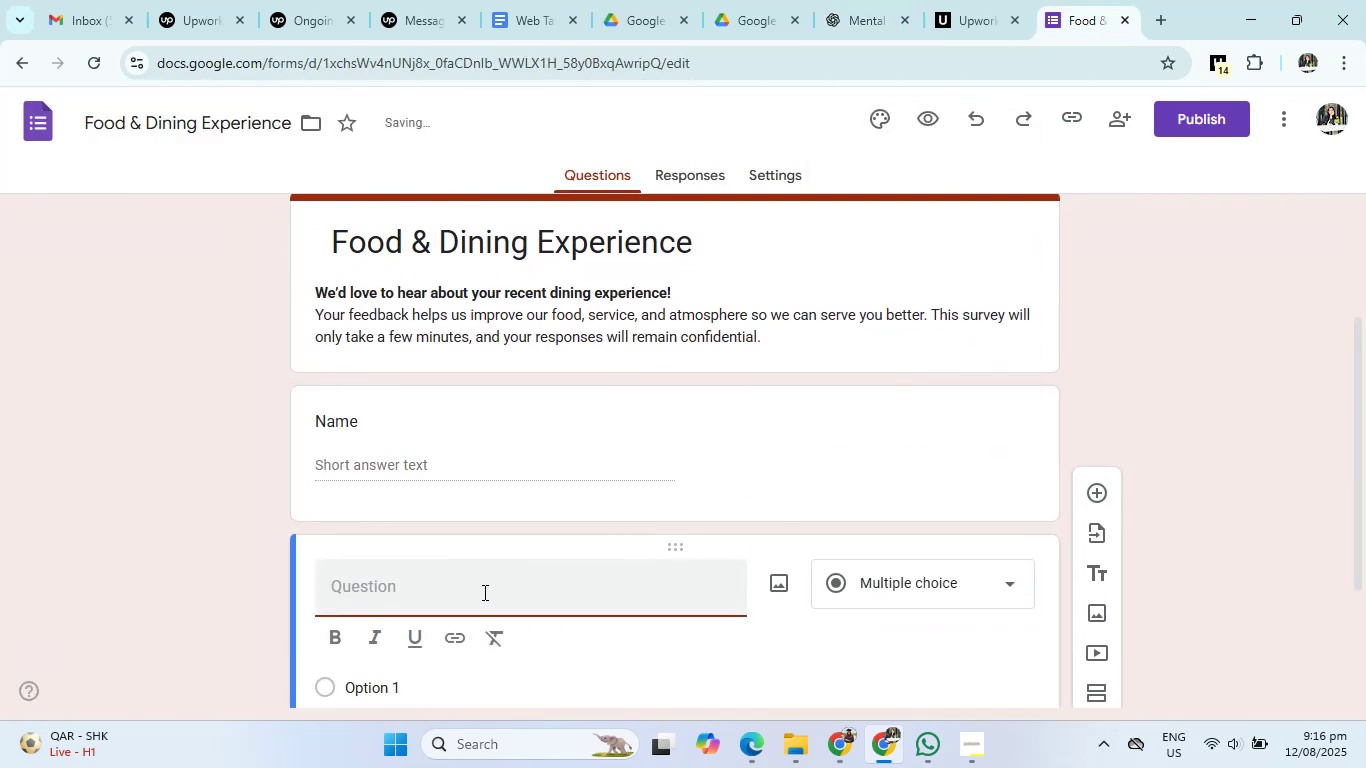 
left_click([483, 593])
 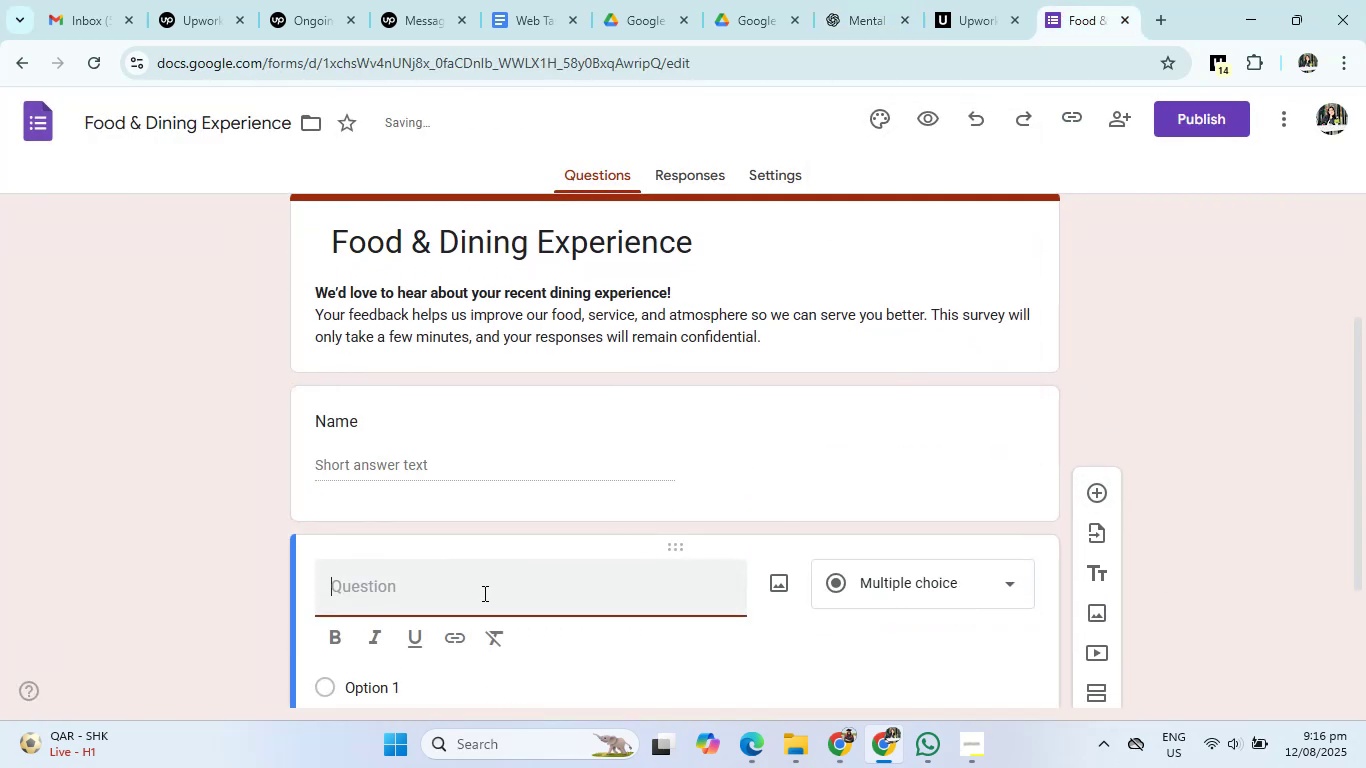 
type(Age Group)
 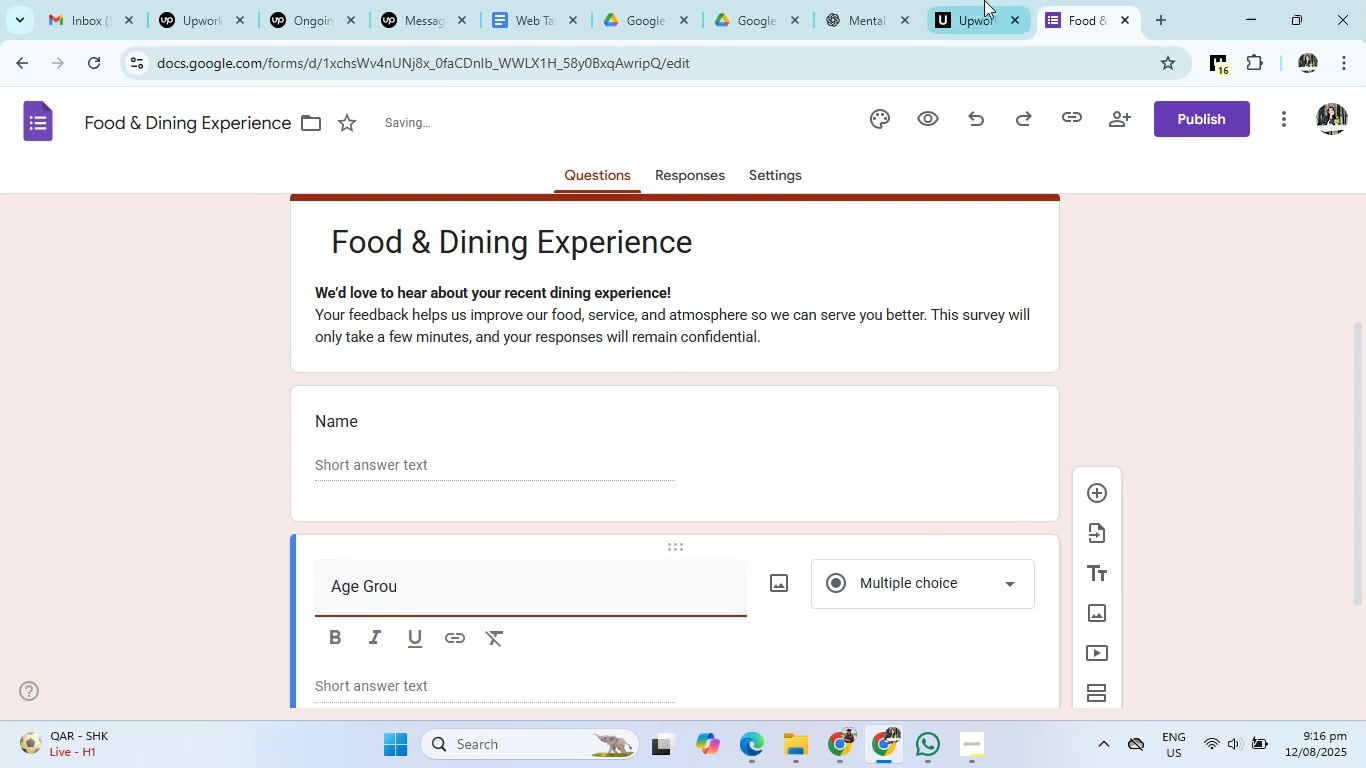 
left_click([887, 0])
 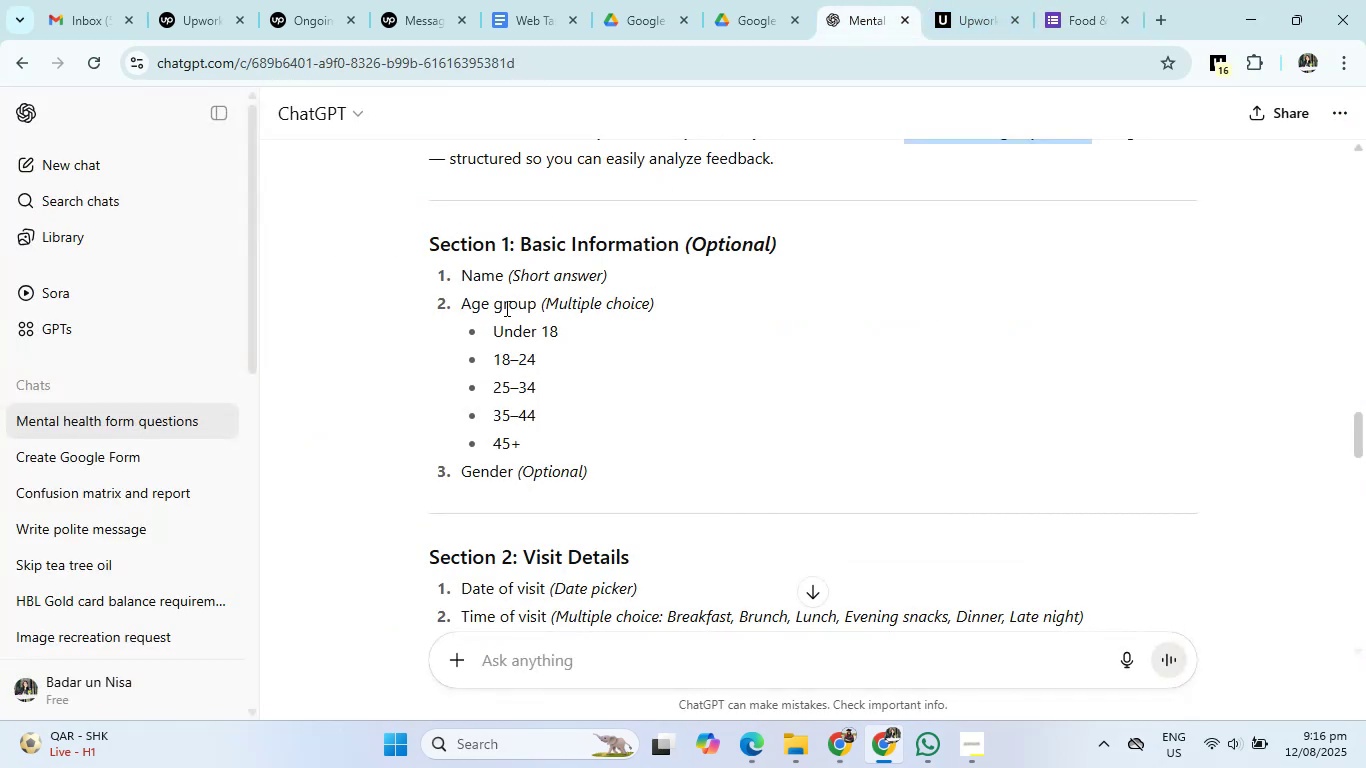 
left_click_drag(start_coordinate=[496, 332], to_coordinate=[535, 437])
 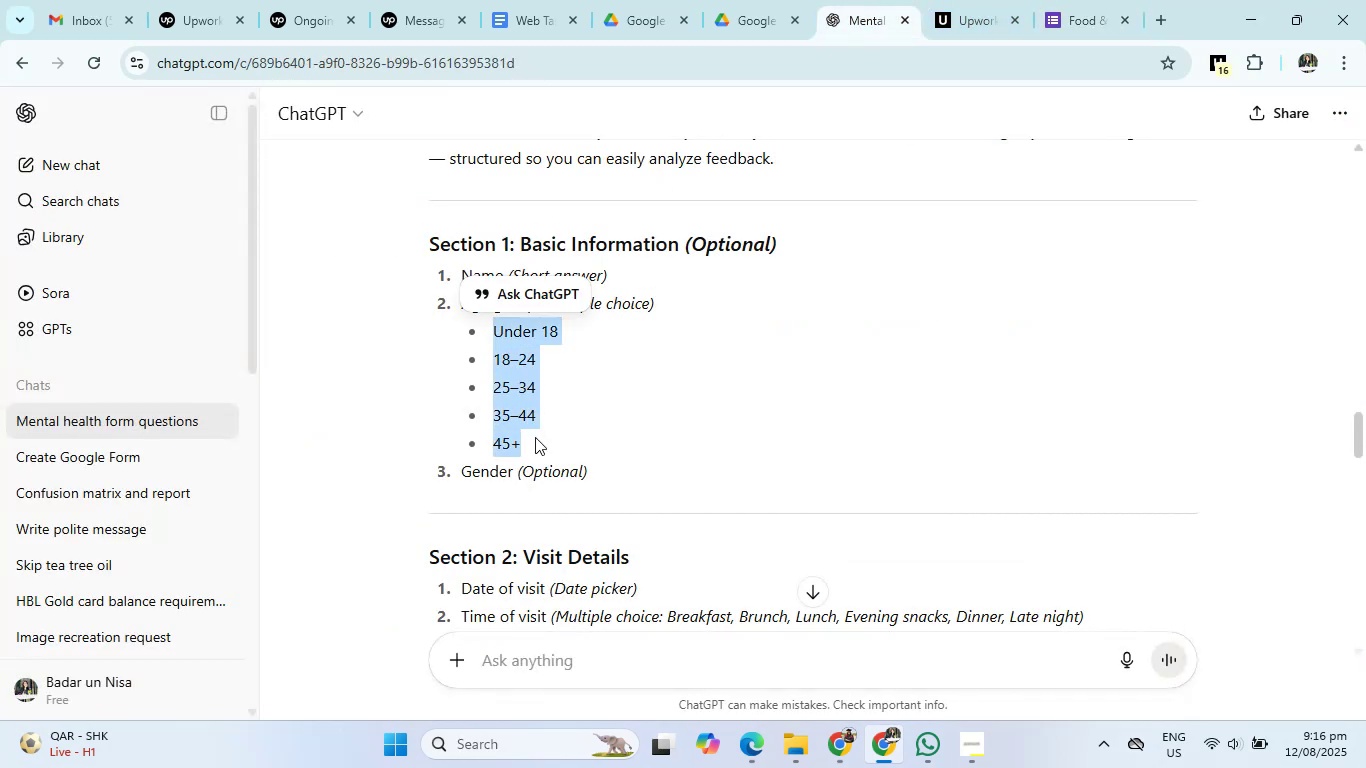 
key(Control+C)
 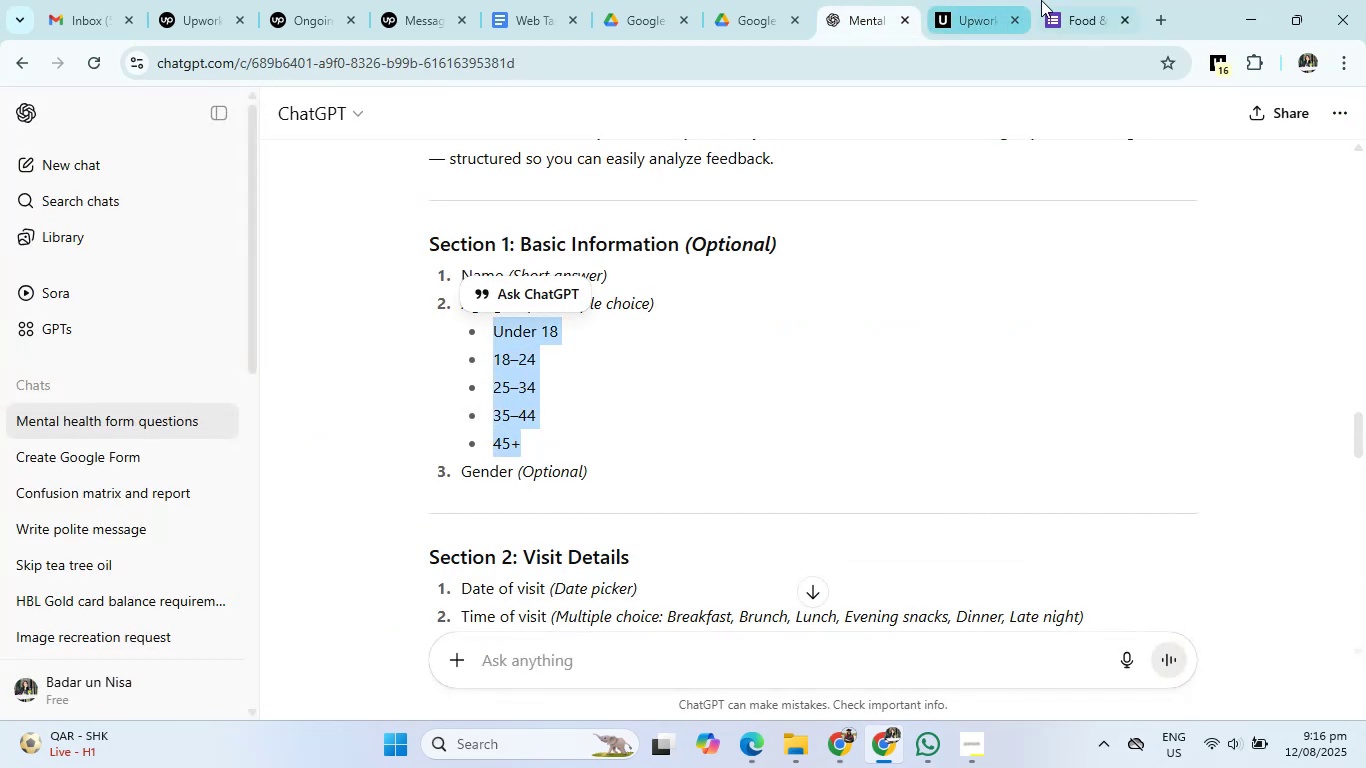 
left_click([1073, 0])
 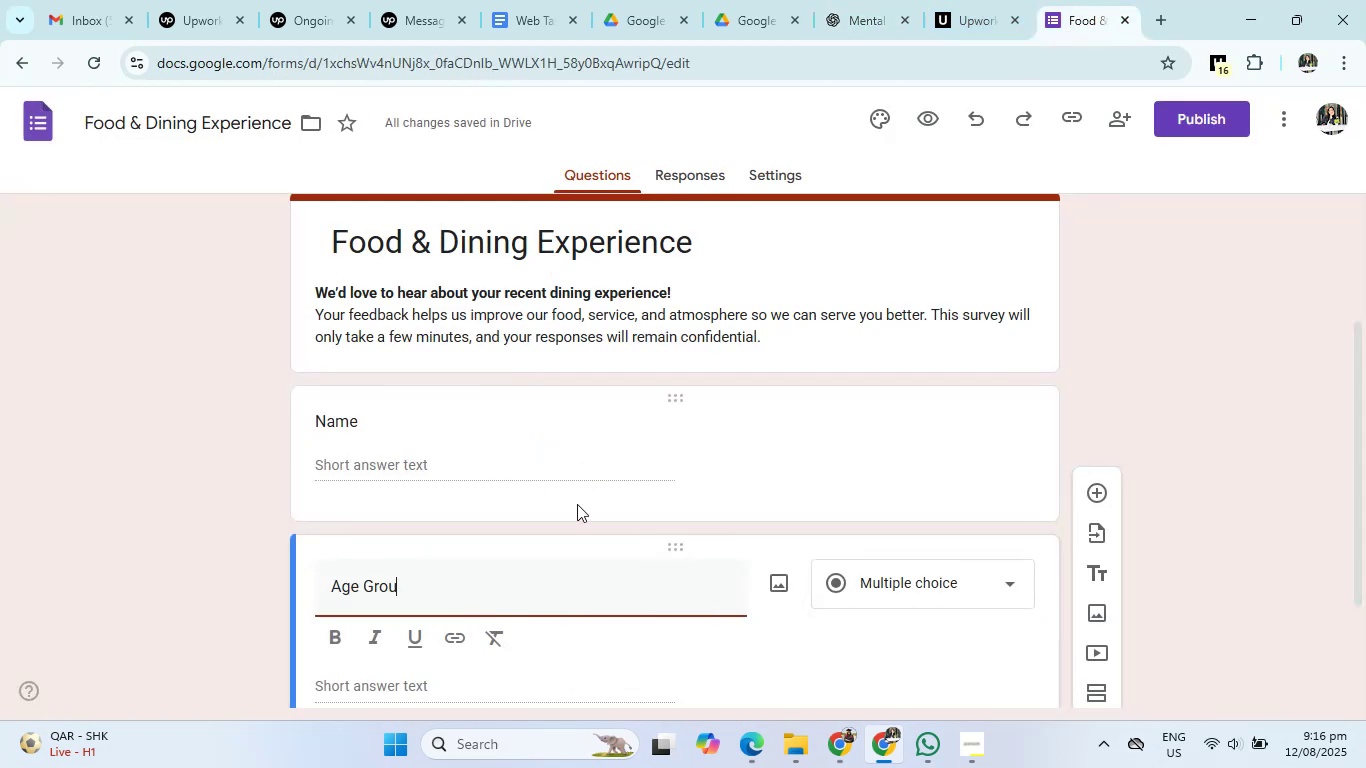 
scroll: coordinate [450, 643], scroll_direction: down, amount: 2.0
 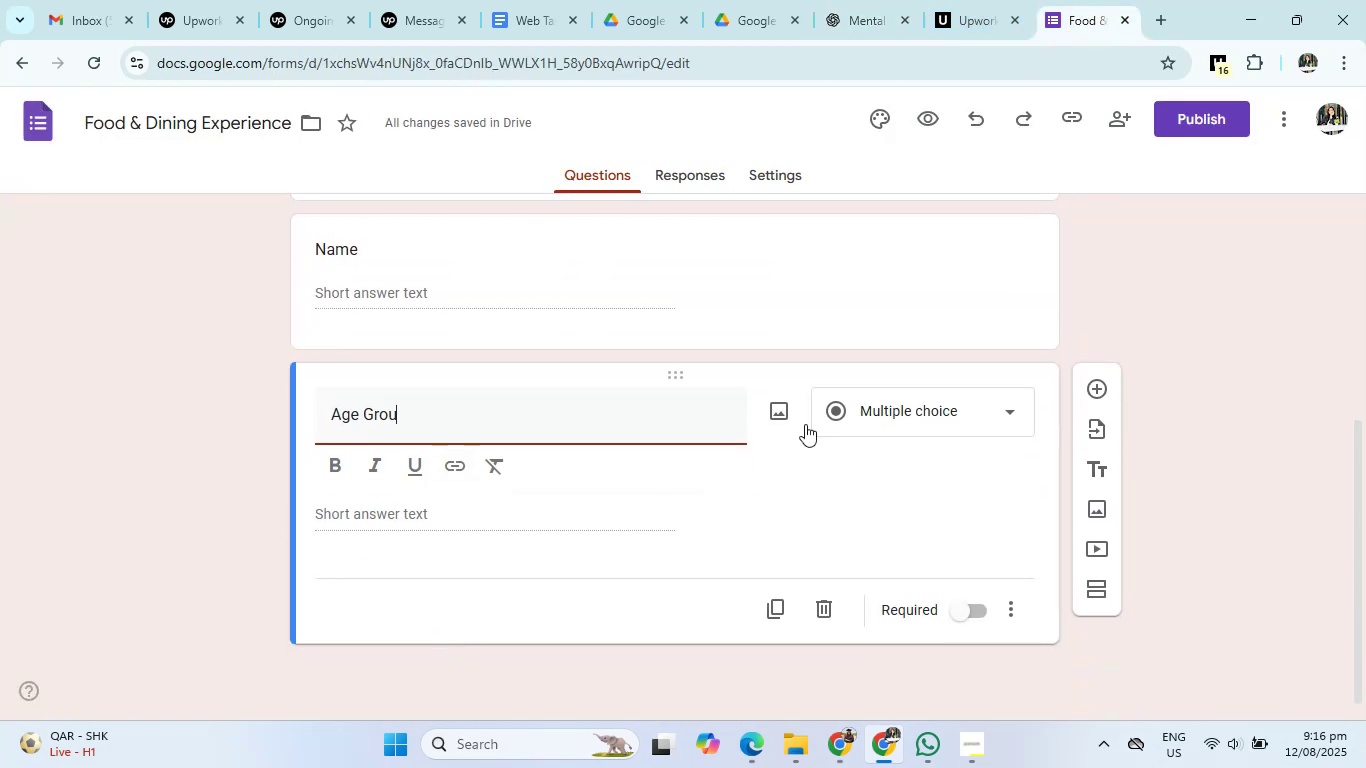 
left_click([875, 400])
 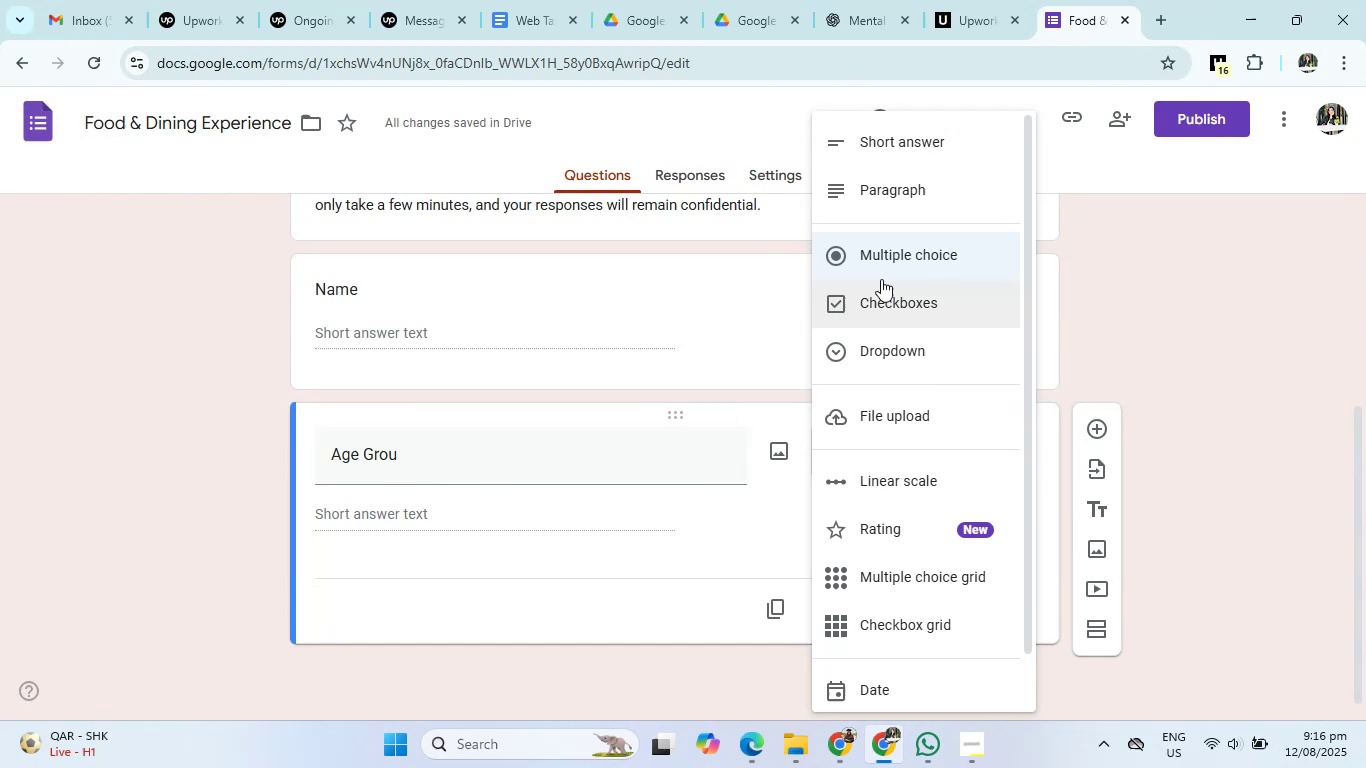 
left_click([885, 246])
 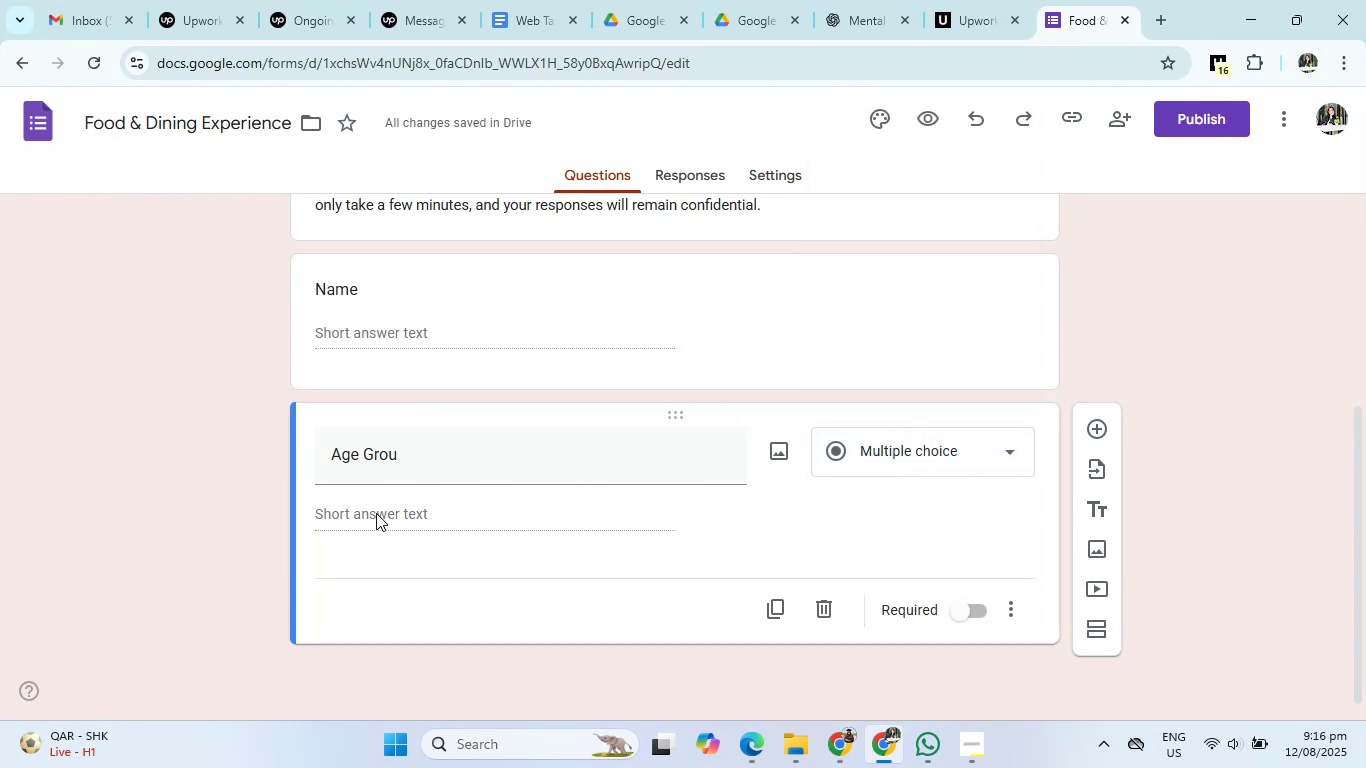 
left_click([932, 453])
 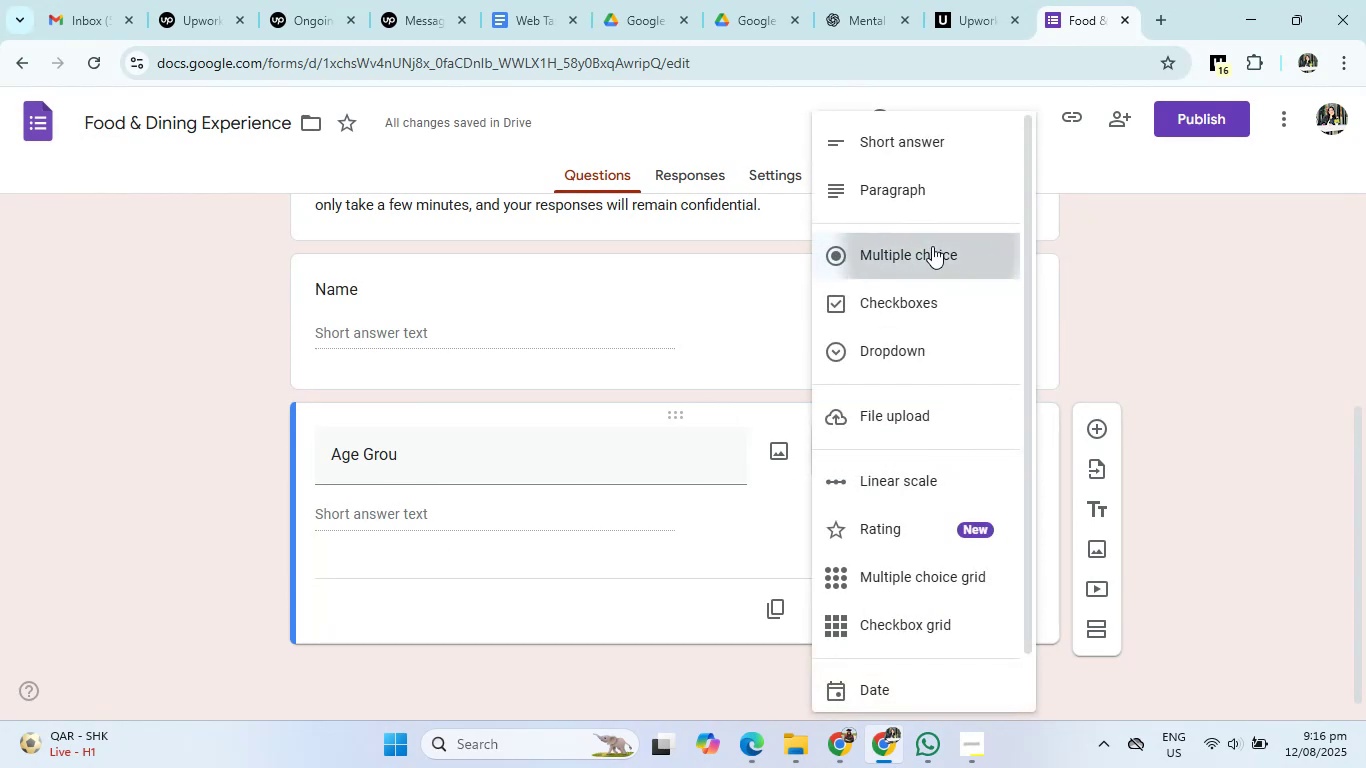 
double_click([932, 246])
 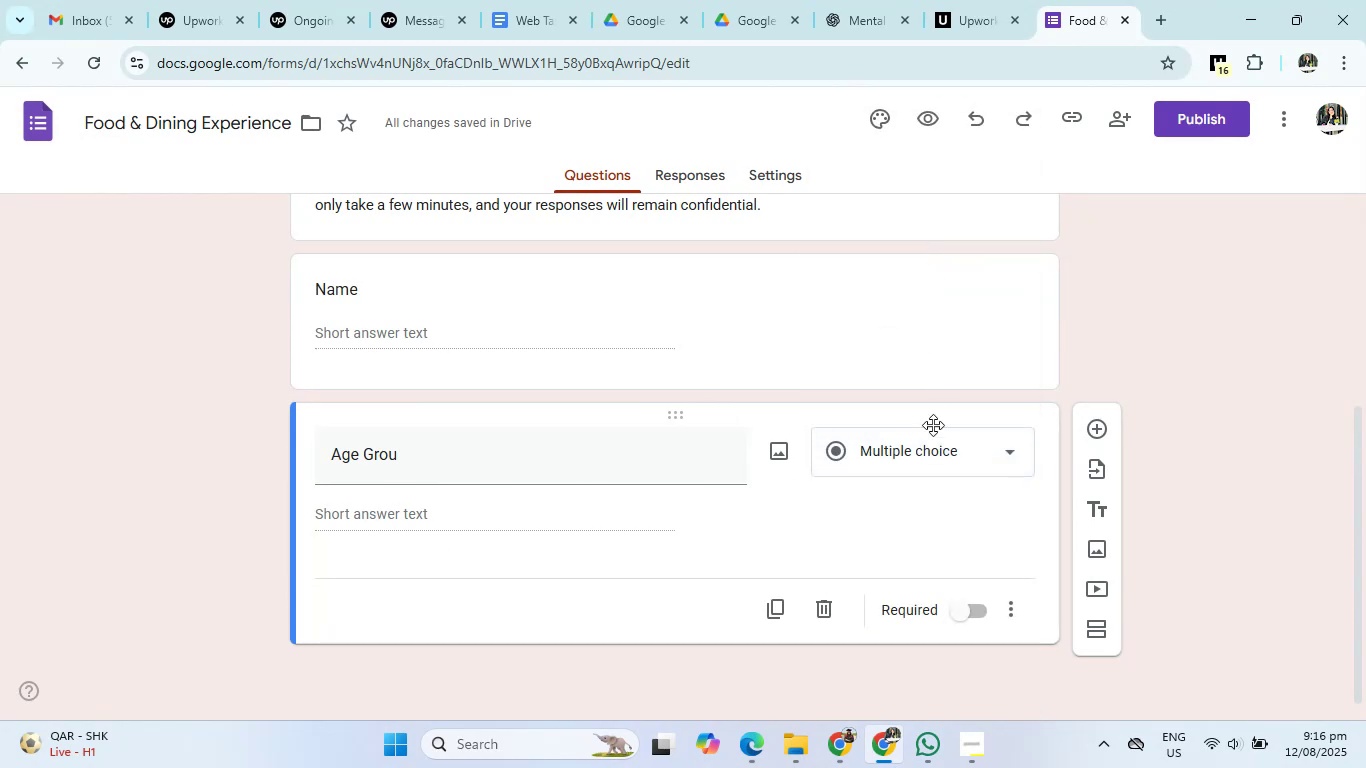 
left_click([933, 451])
 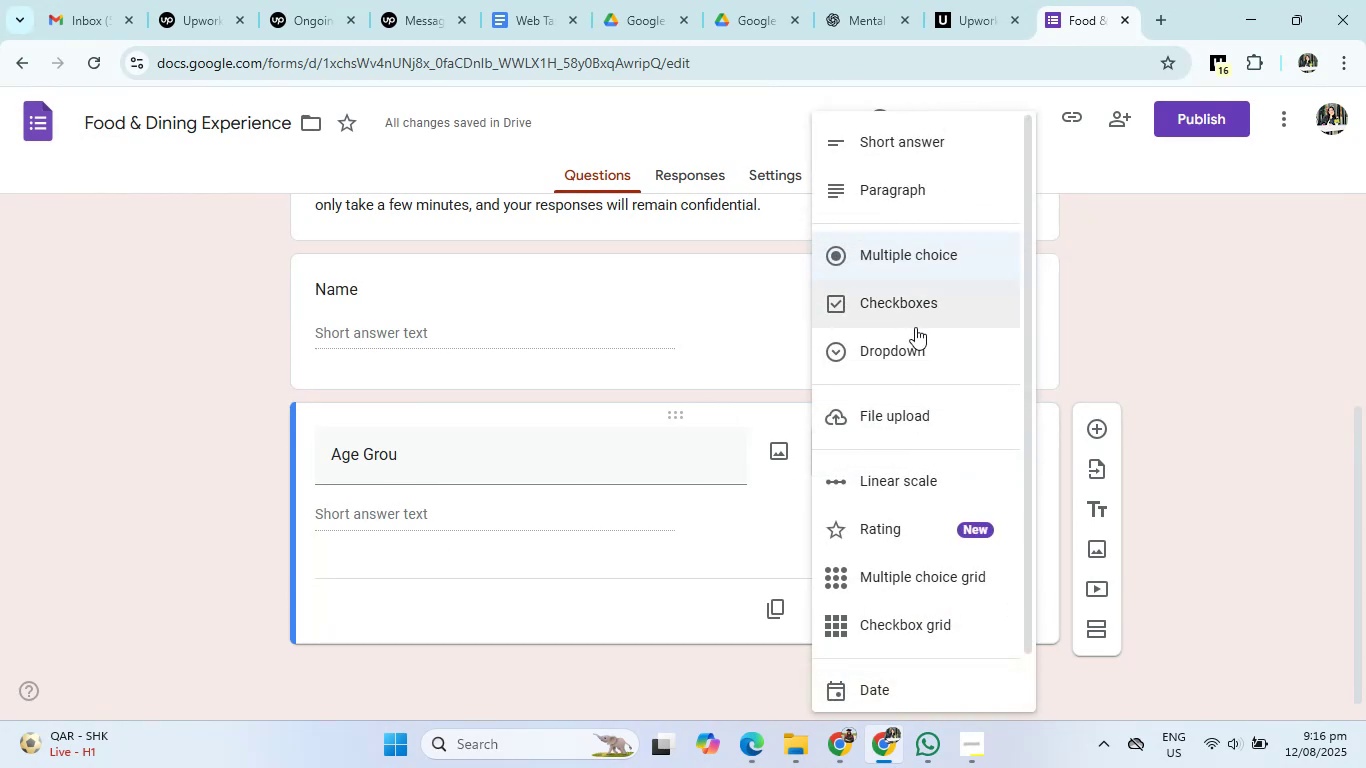 
left_click([914, 342])
 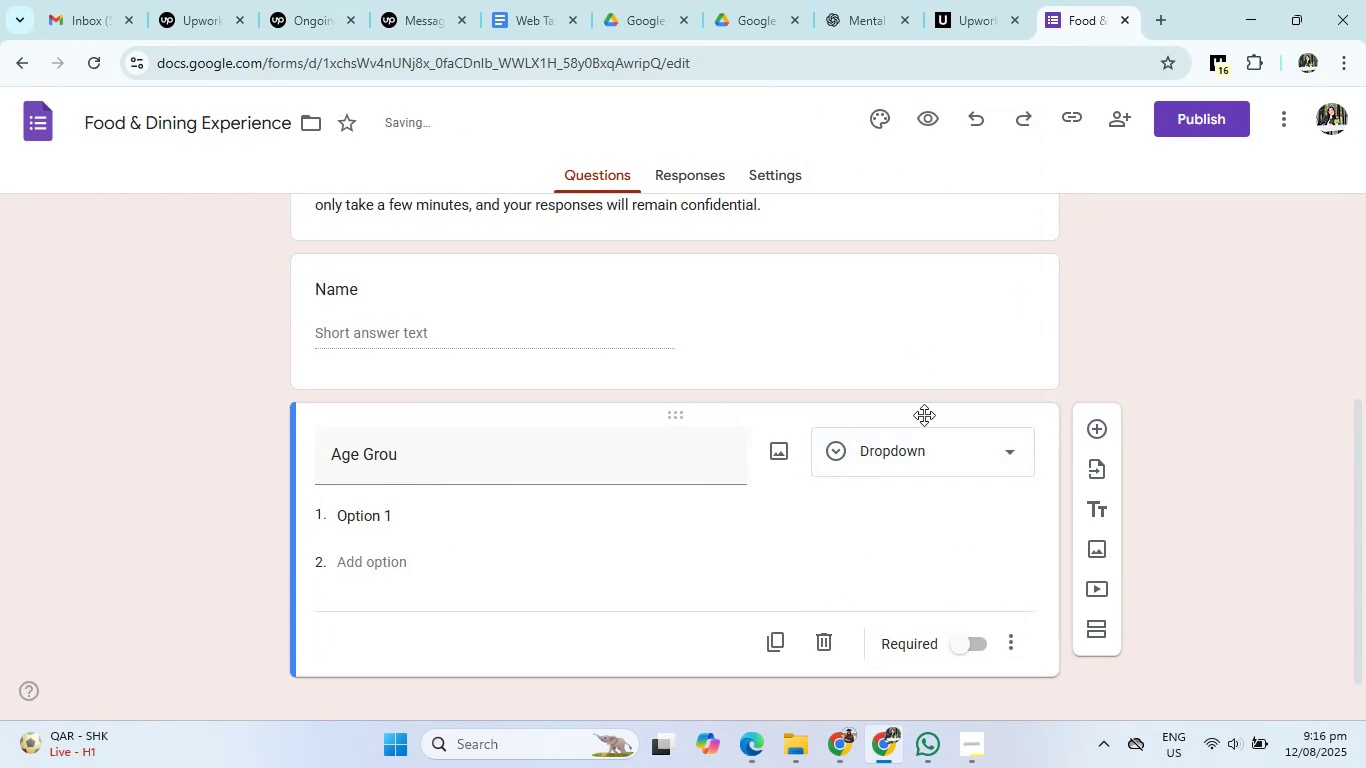 
left_click([926, 460])
 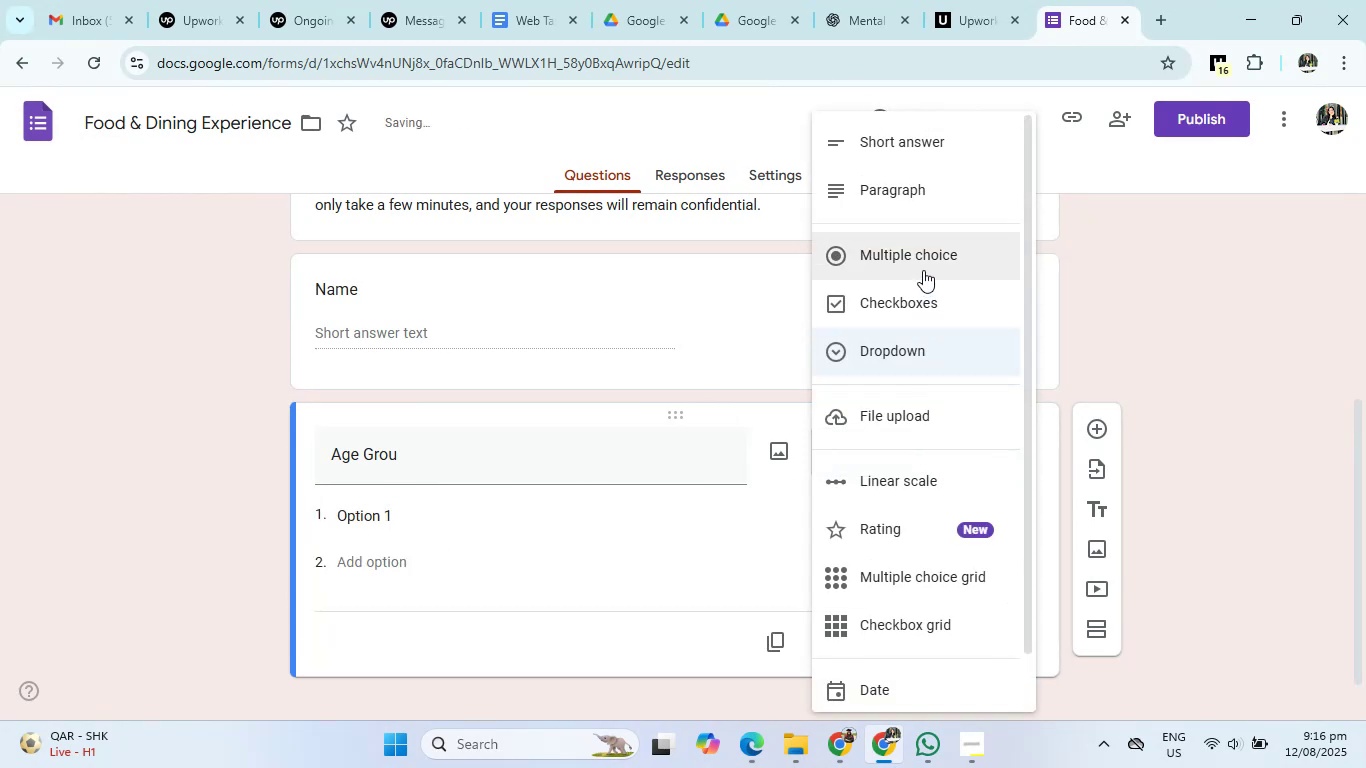 
left_click([923, 264])
 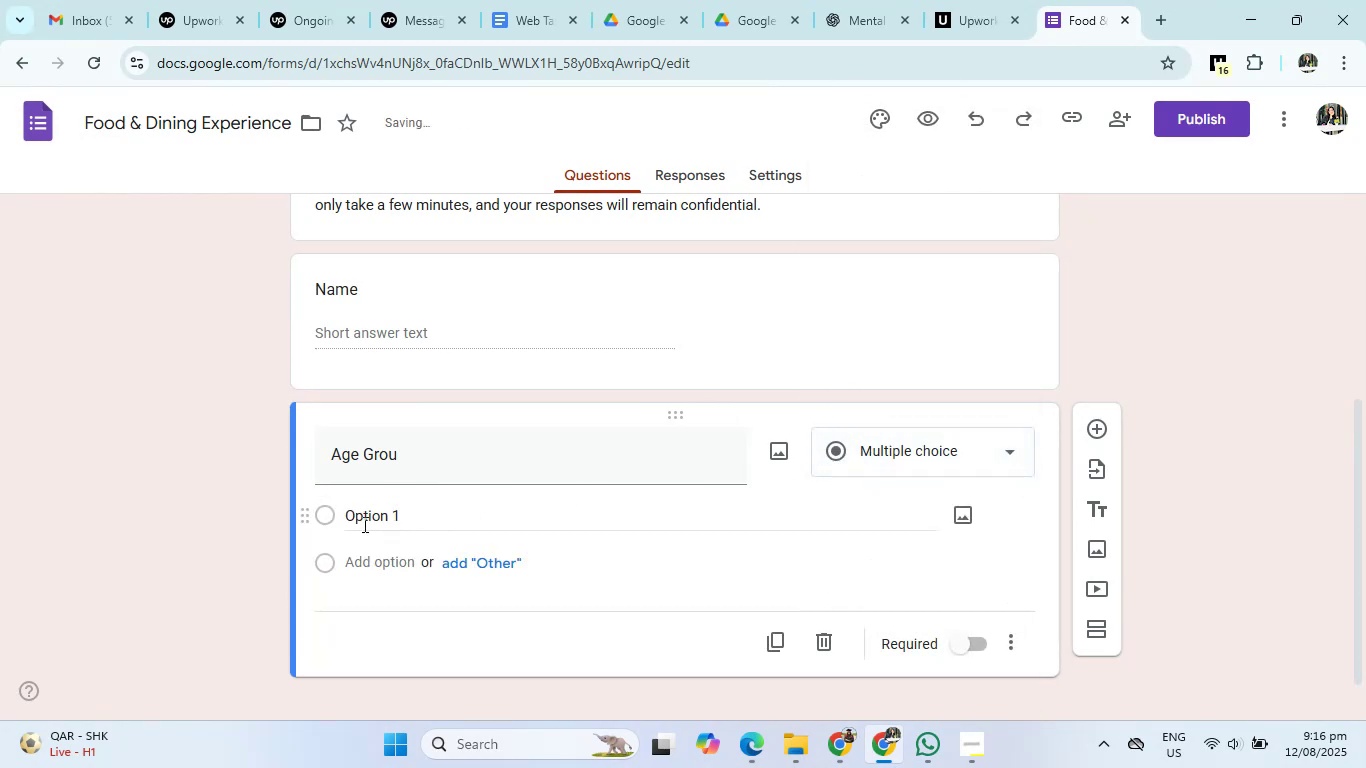 
left_click([393, 508])
 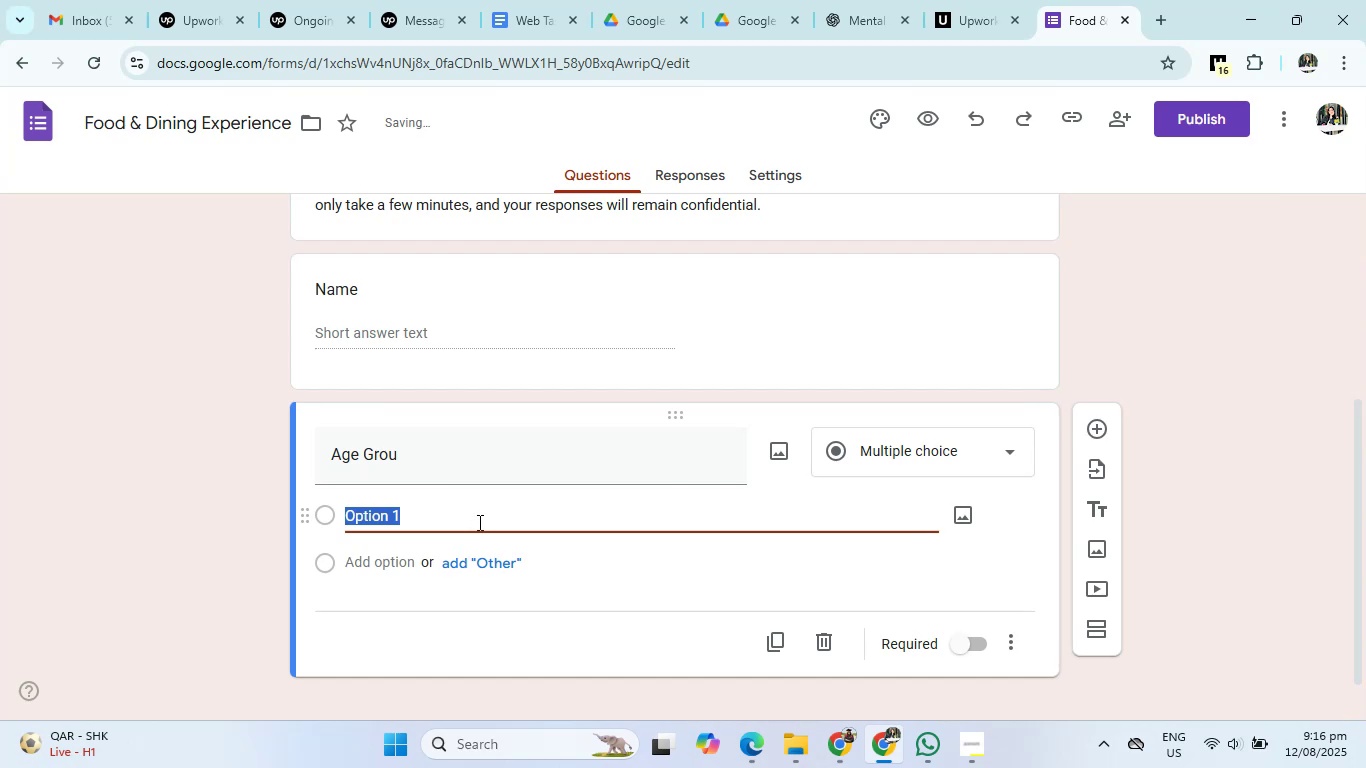 
key(Backspace)
 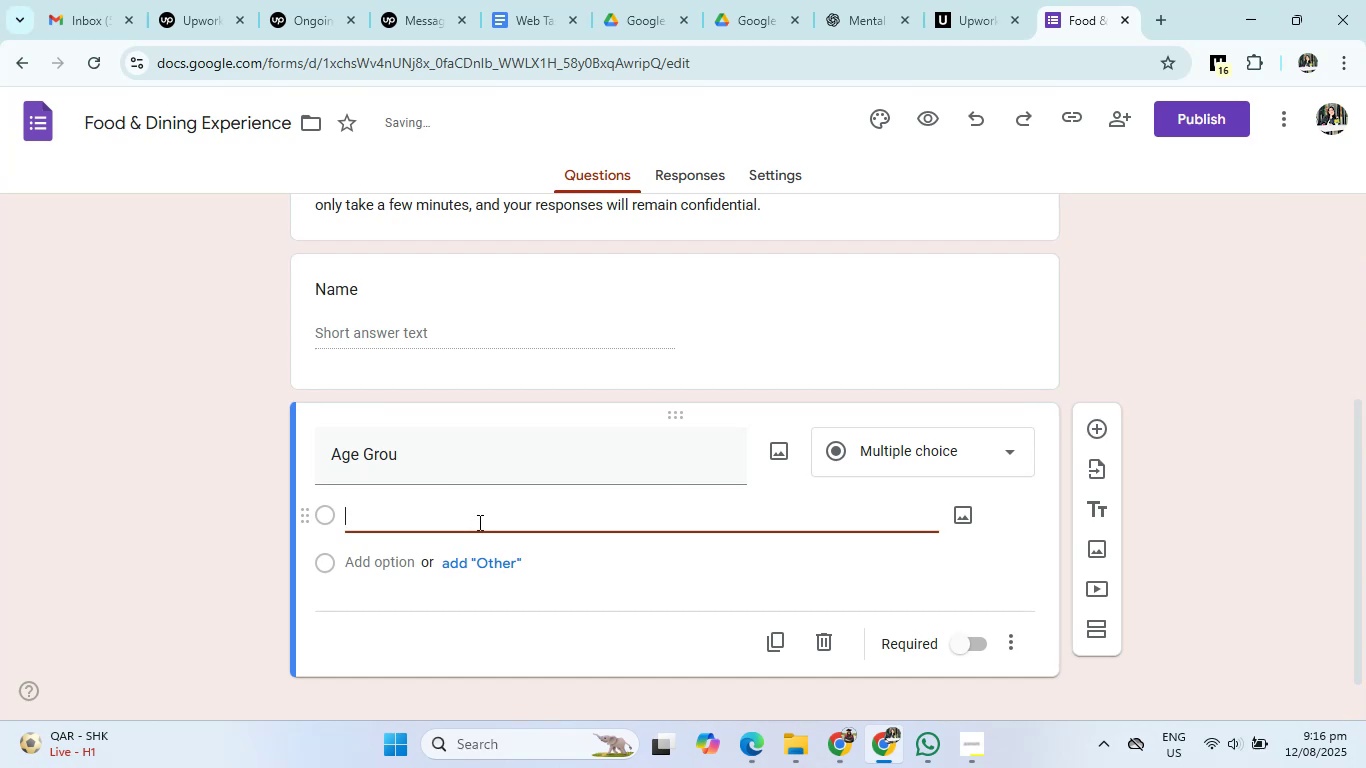 
key(Control+V)
 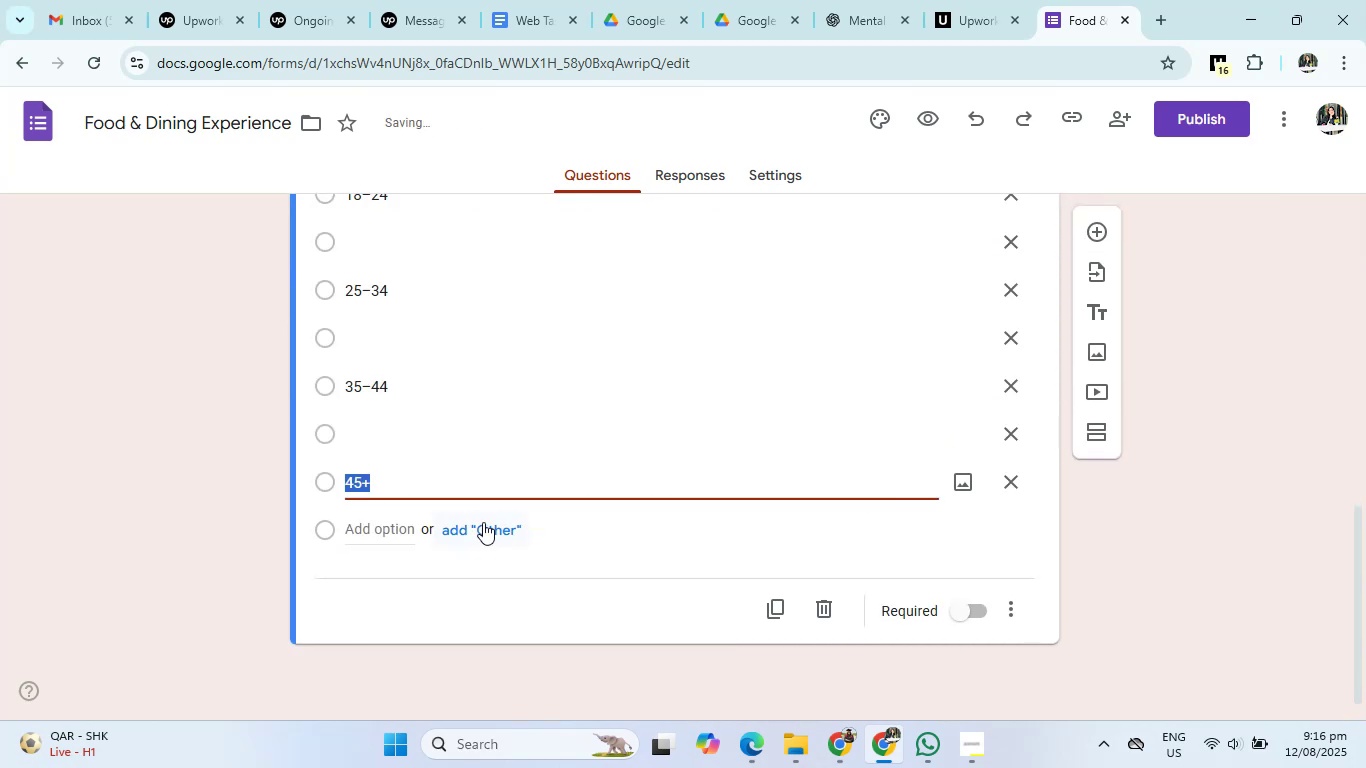 
scroll: coordinate [554, 417], scroll_direction: up, amount: 3.0
 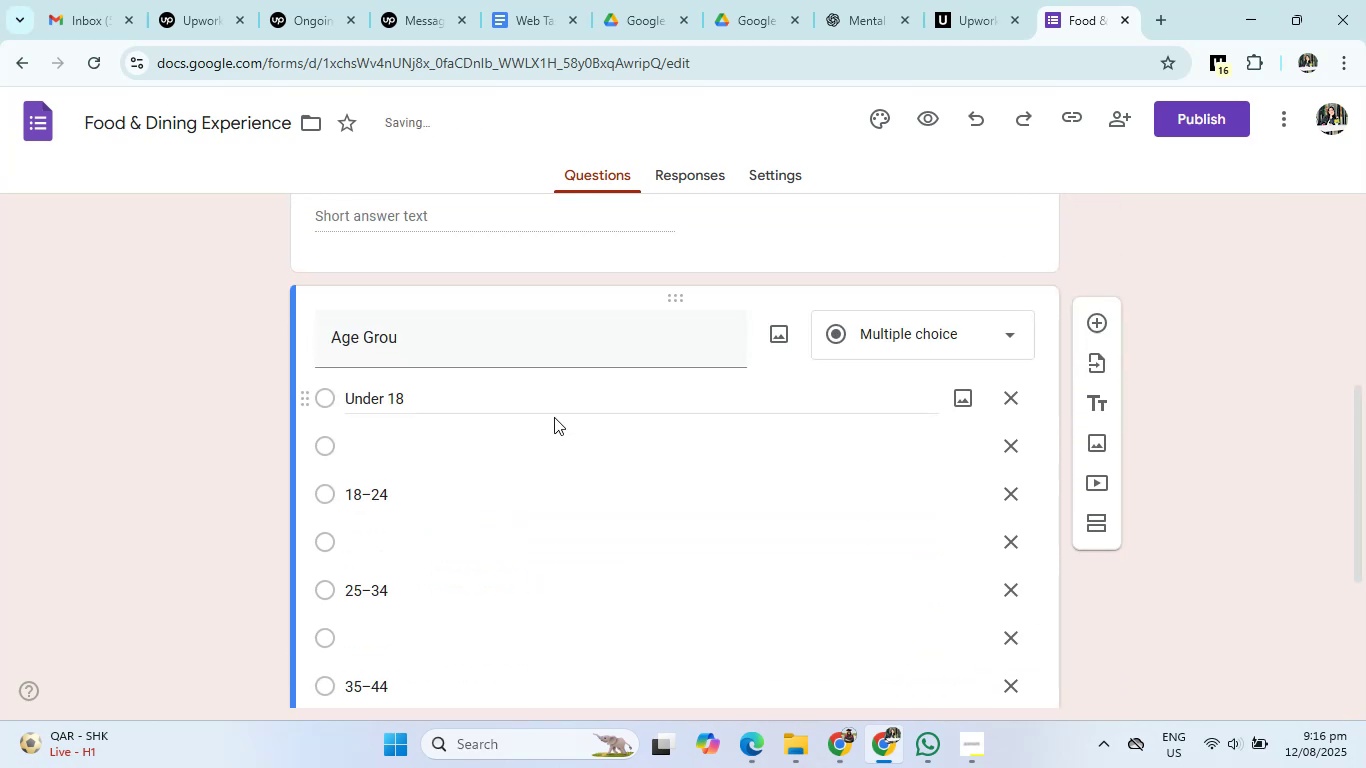 
scroll: coordinate [599, 519], scroll_direction: down, amount: 3.0
 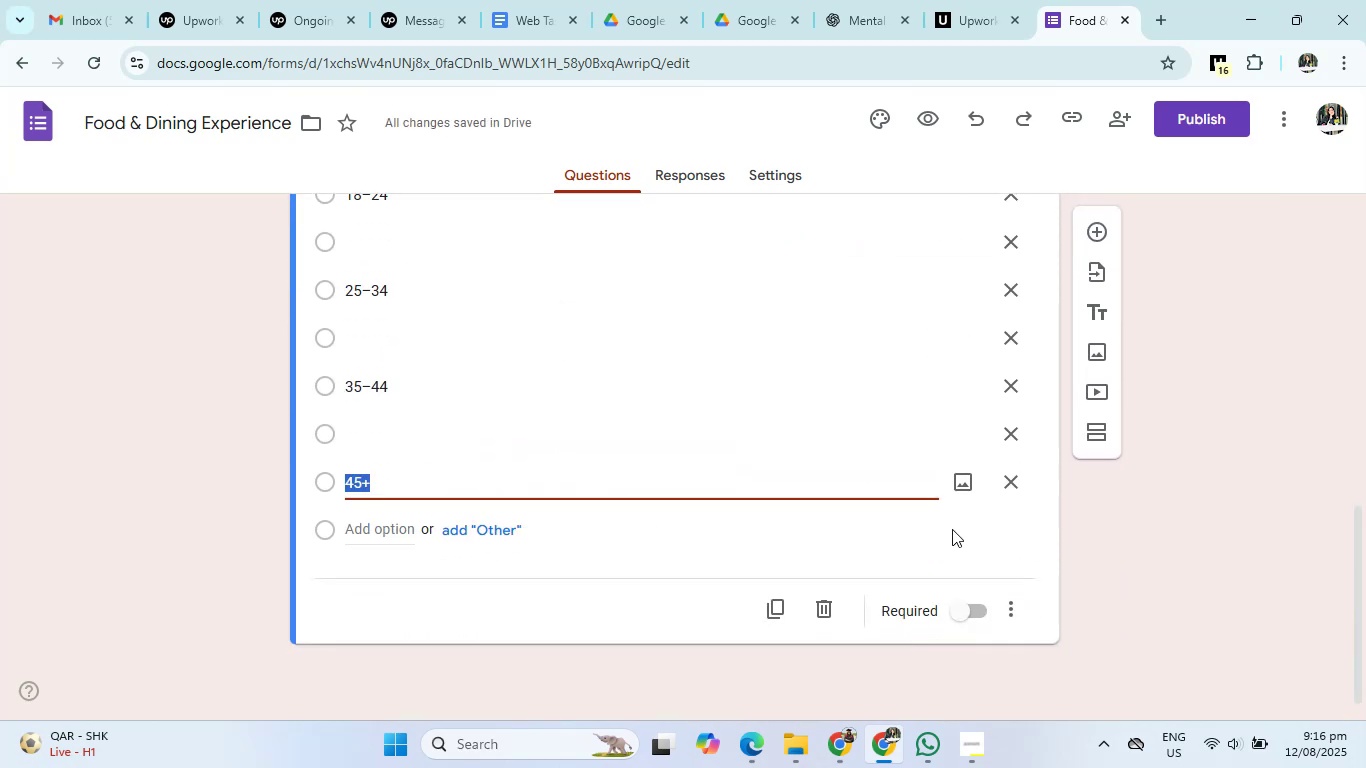 
left_click([1118, 540])
 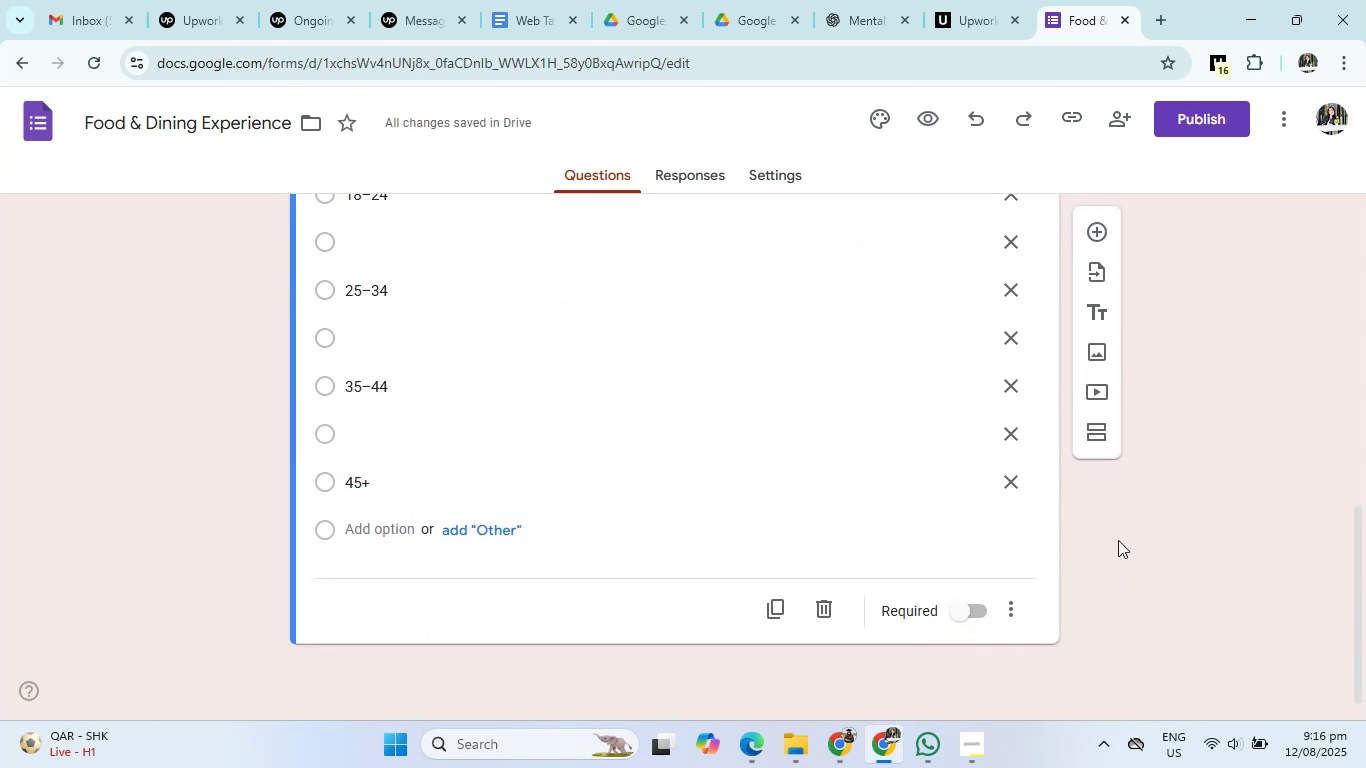 
scroll: coordinate [1118, 540], scroll_direction: up, amount: 3.0
 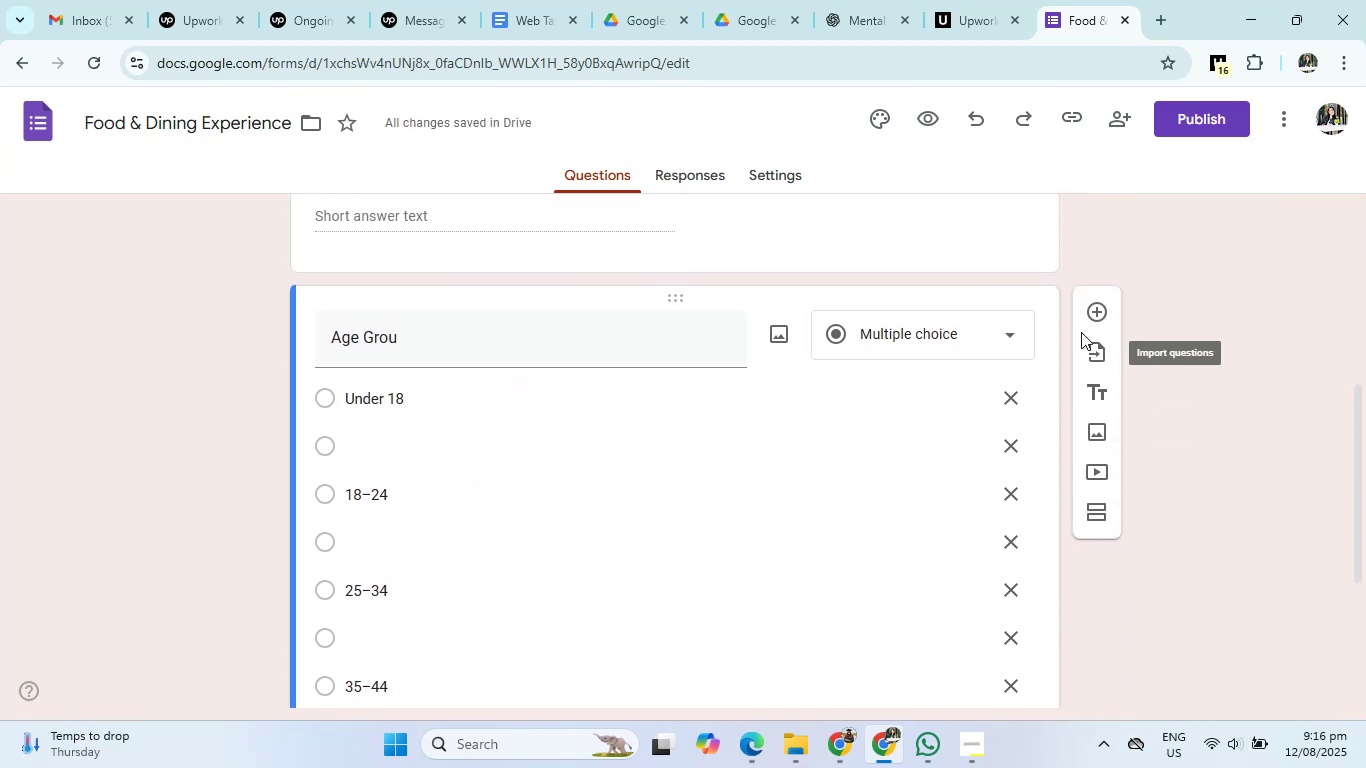 
left_click([1091, 315])
 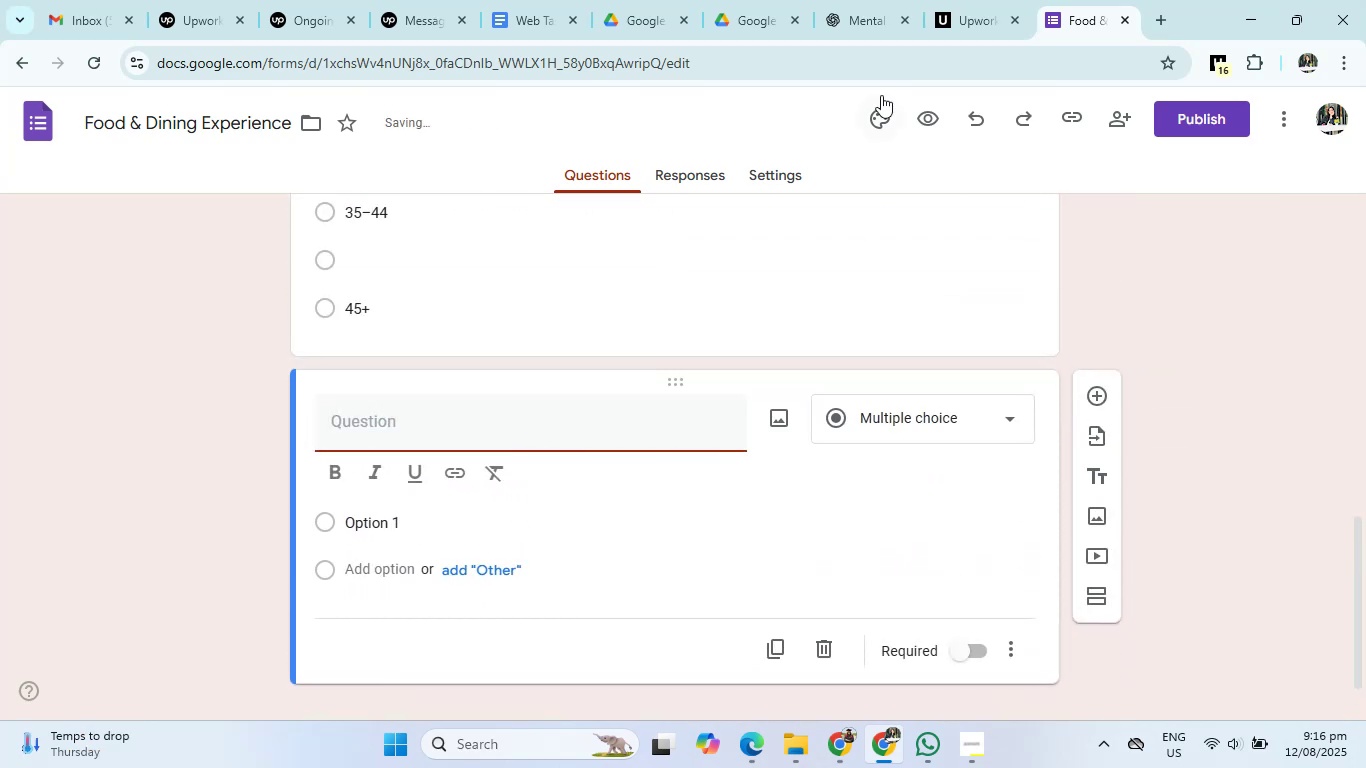 
left_click([855, 9])
 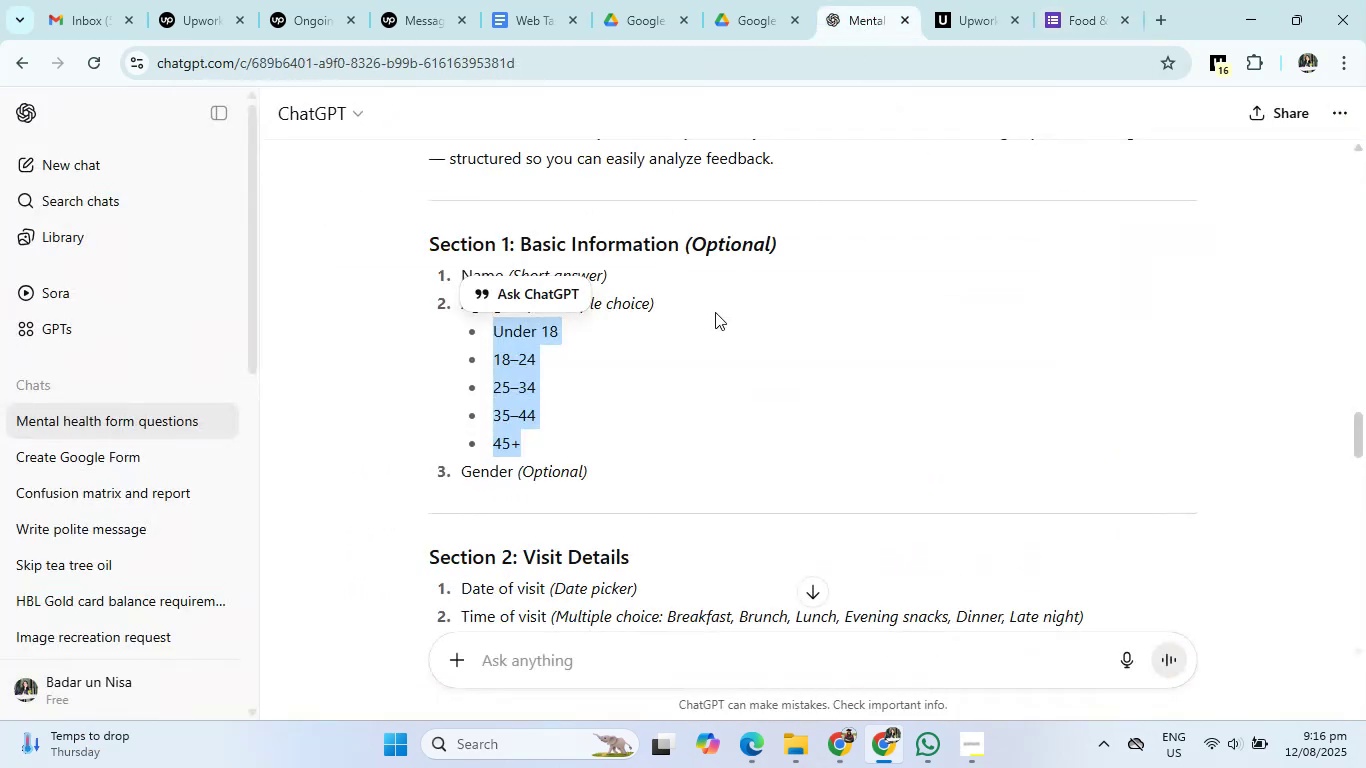 
scroll: coordinate [627, 407], scroll_direction: down, amount: 2.0
 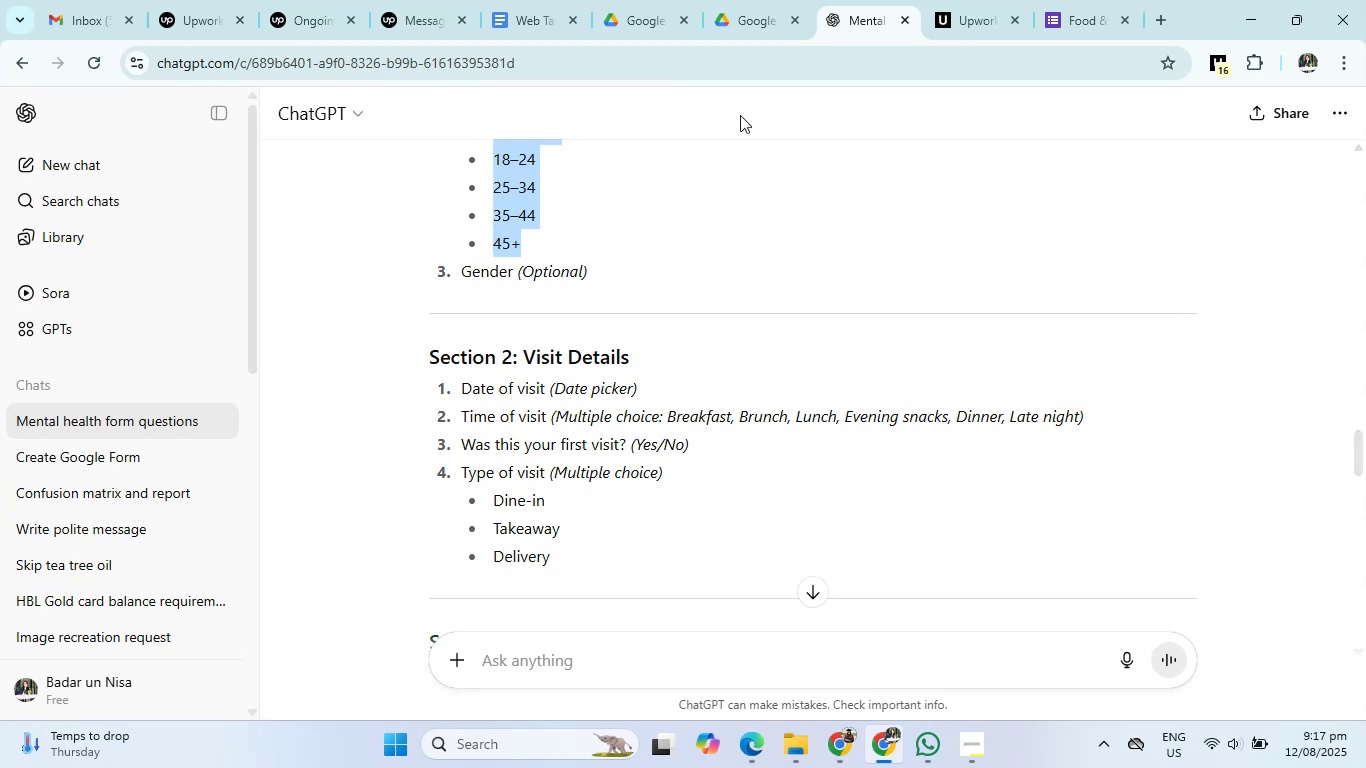 
left_click([1078, 0])
 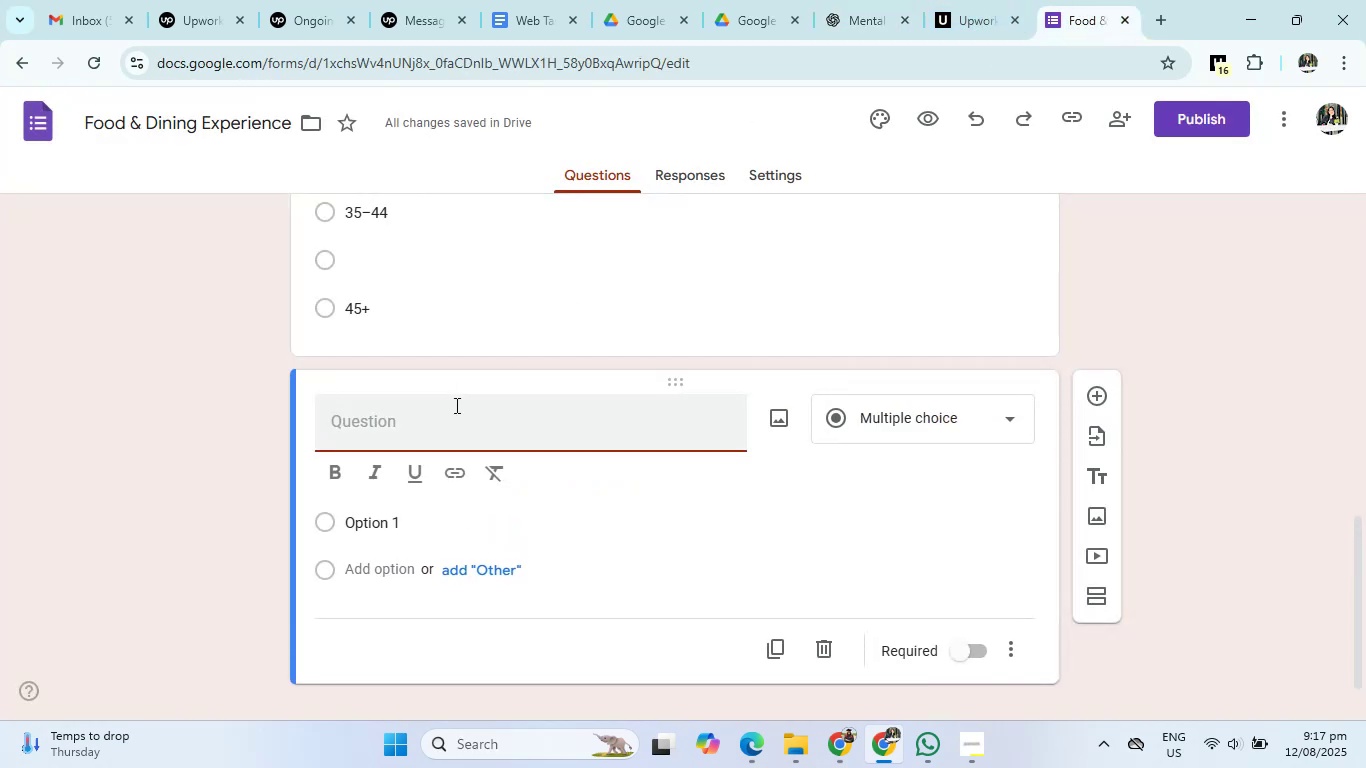 
type(Gender)
 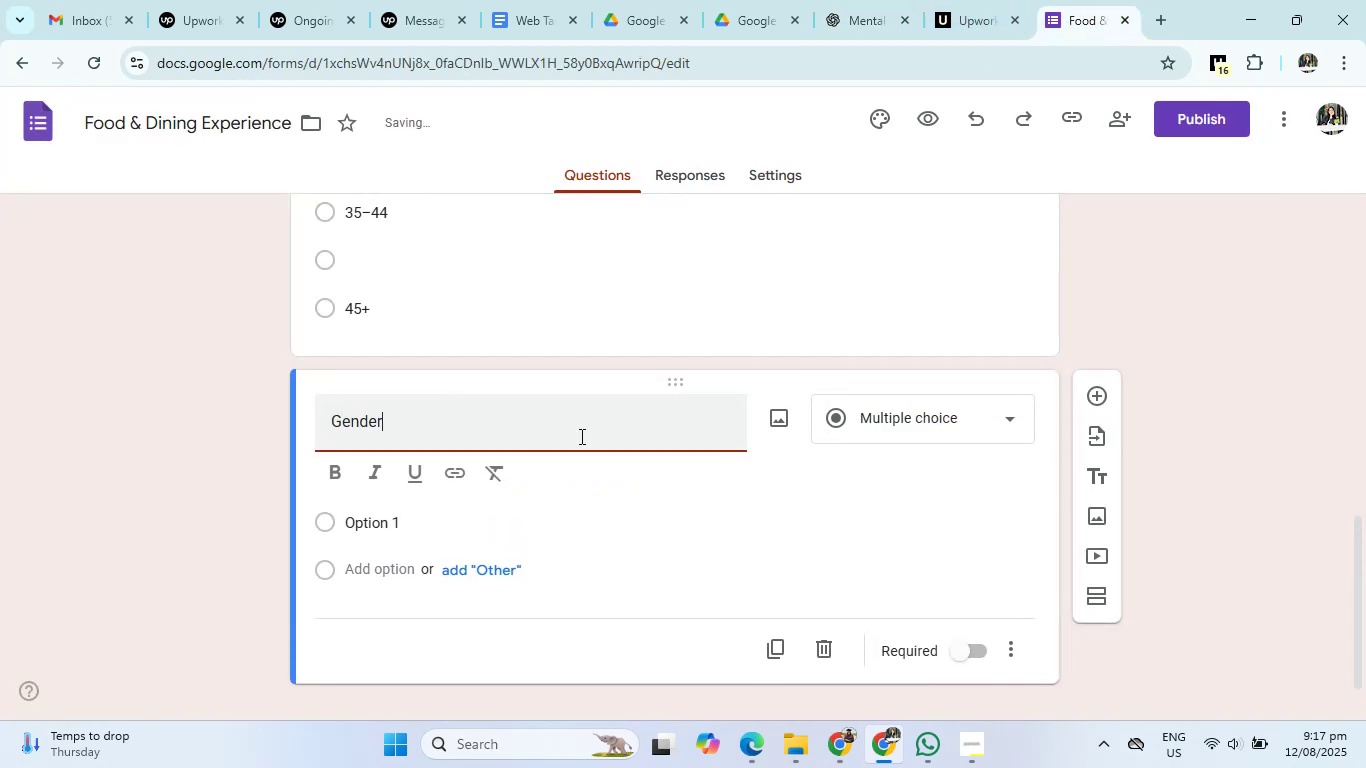 
left_click([962, 414])
 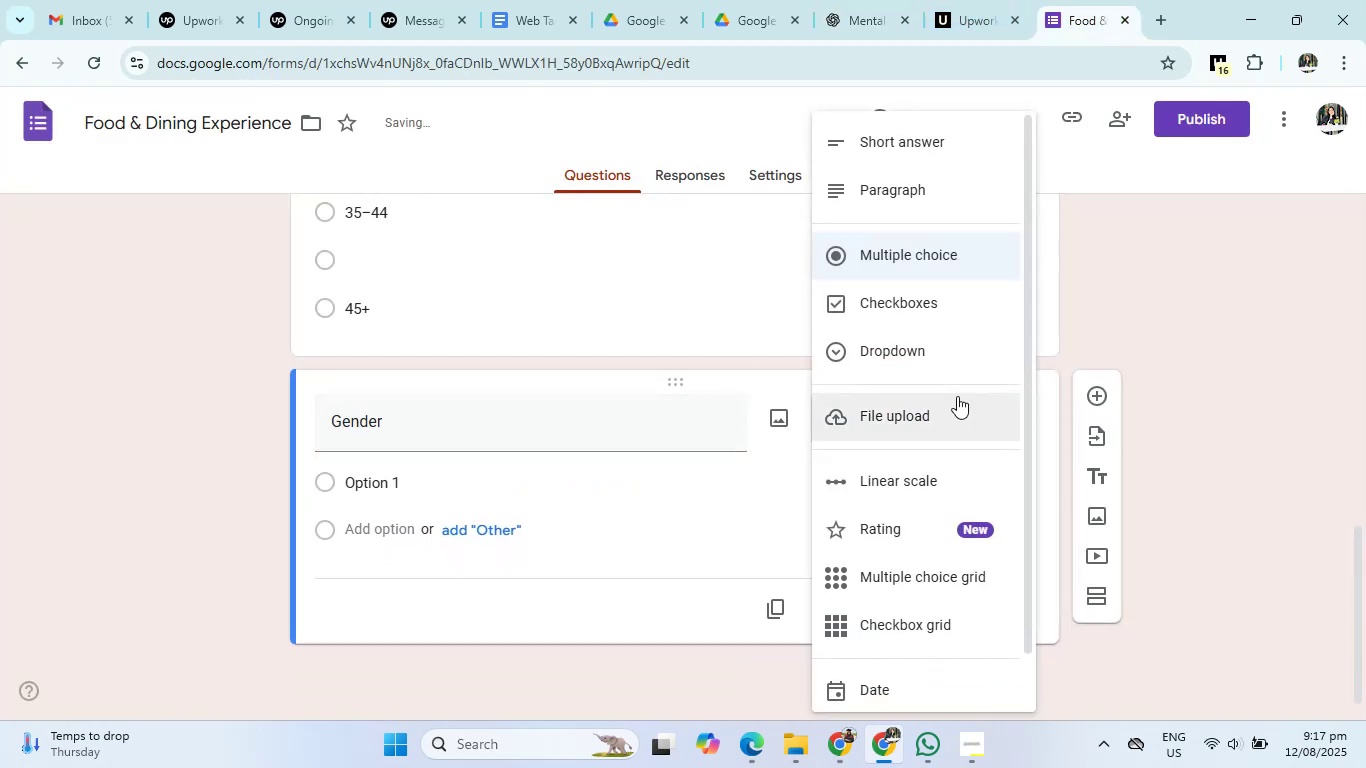 
left_click([927, 352])
 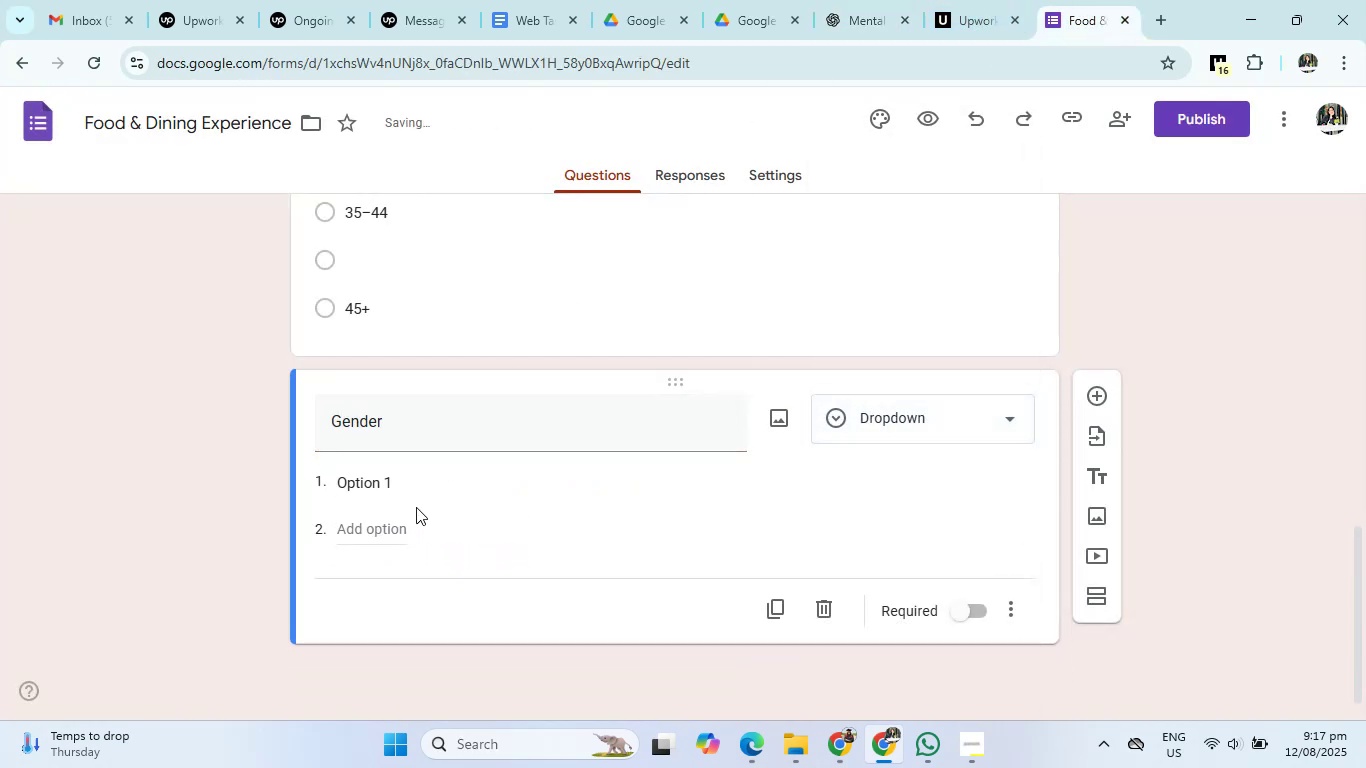 
left_click([386, 476])
 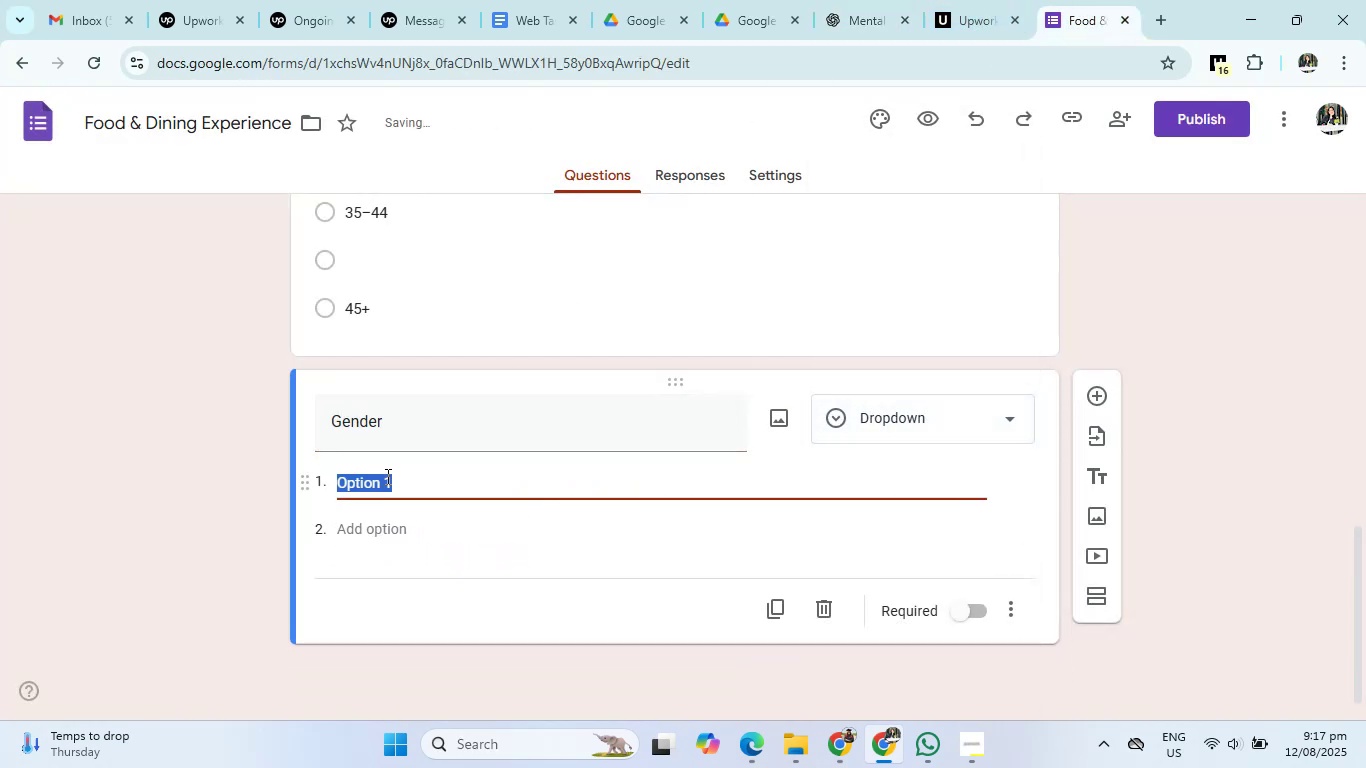 
key(Backspace)
type(Male)
 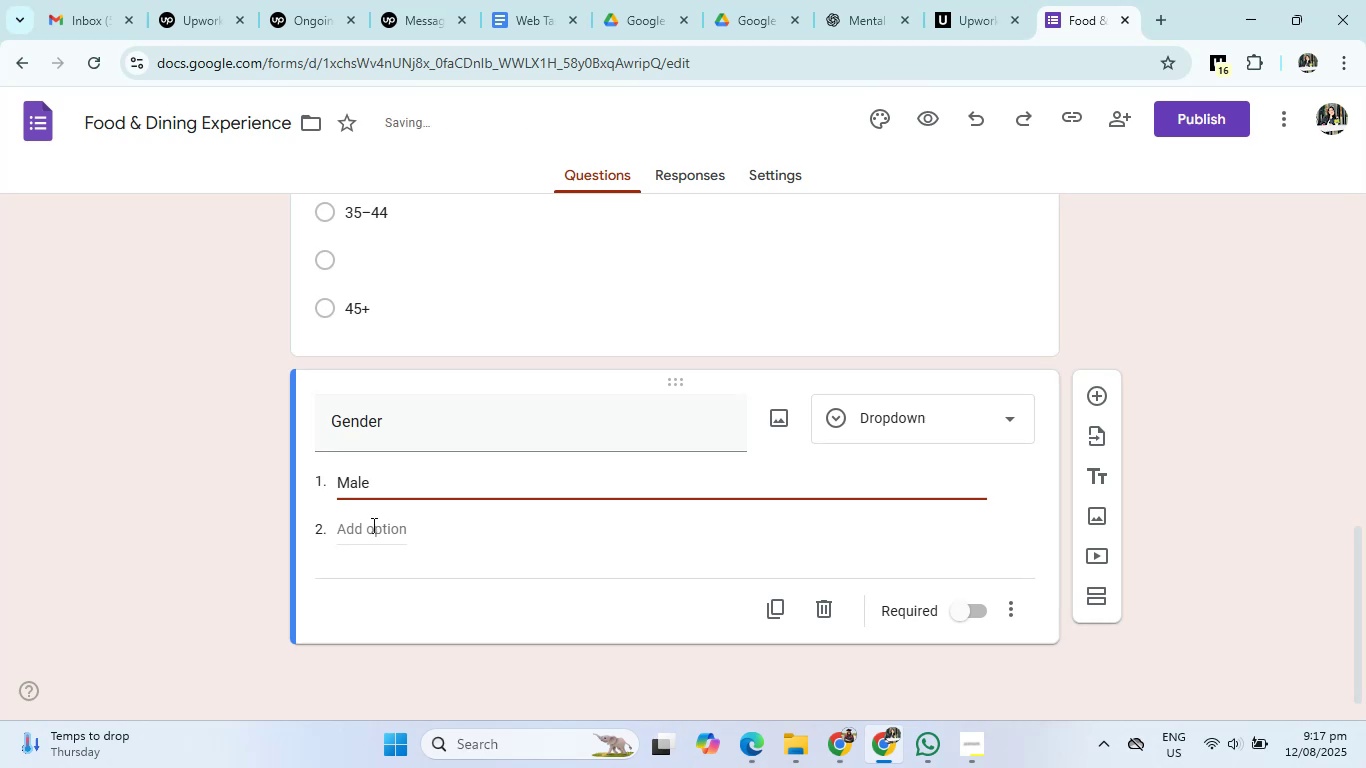 
left_click([372, 526])
 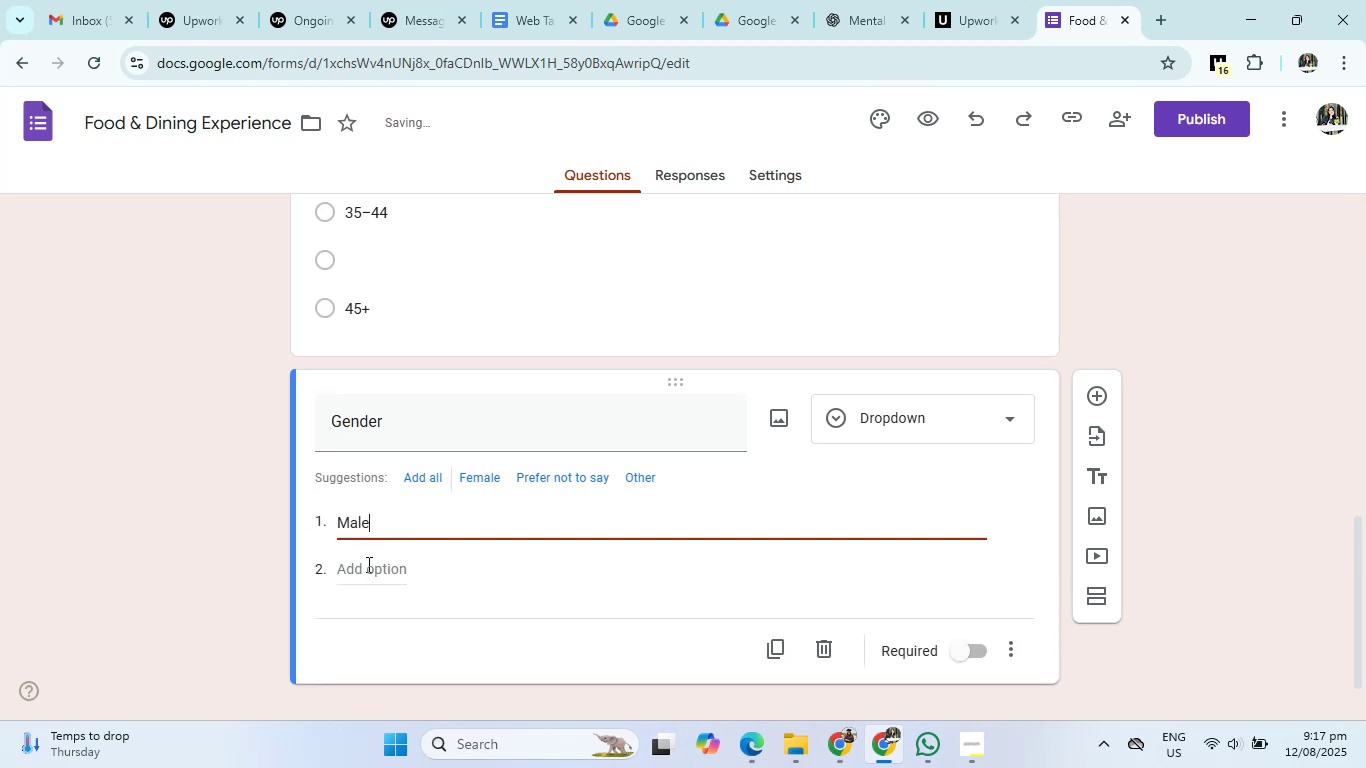 
left_click([367, 566])
 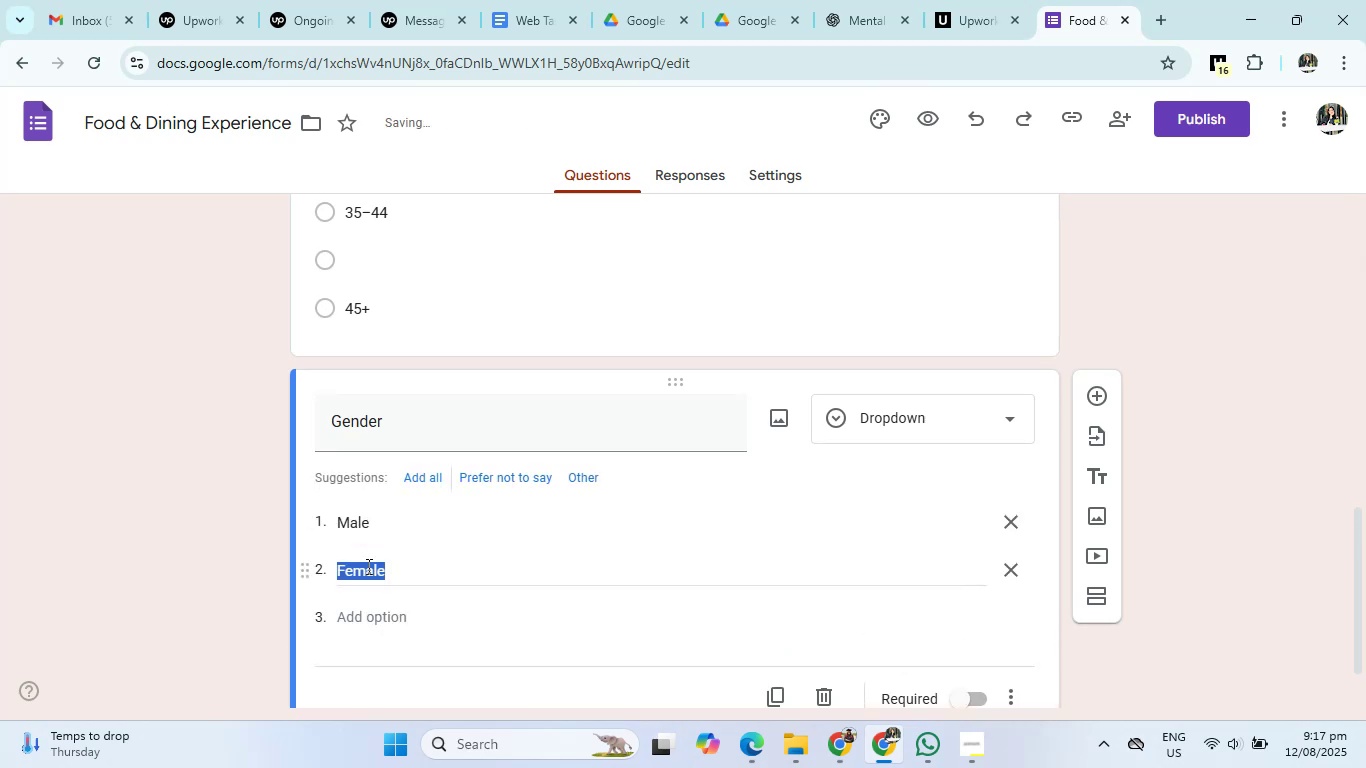 
type(Female)
 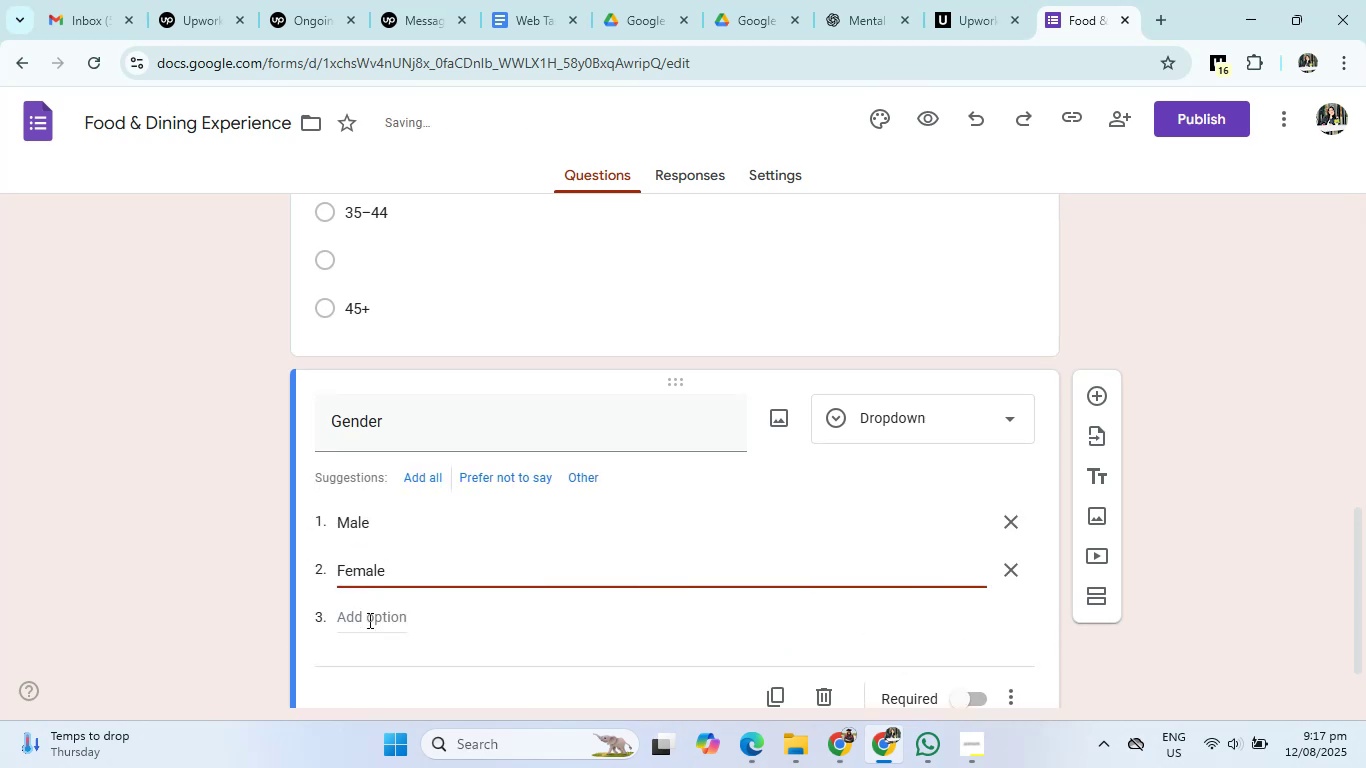 
left_click([368, 620])
 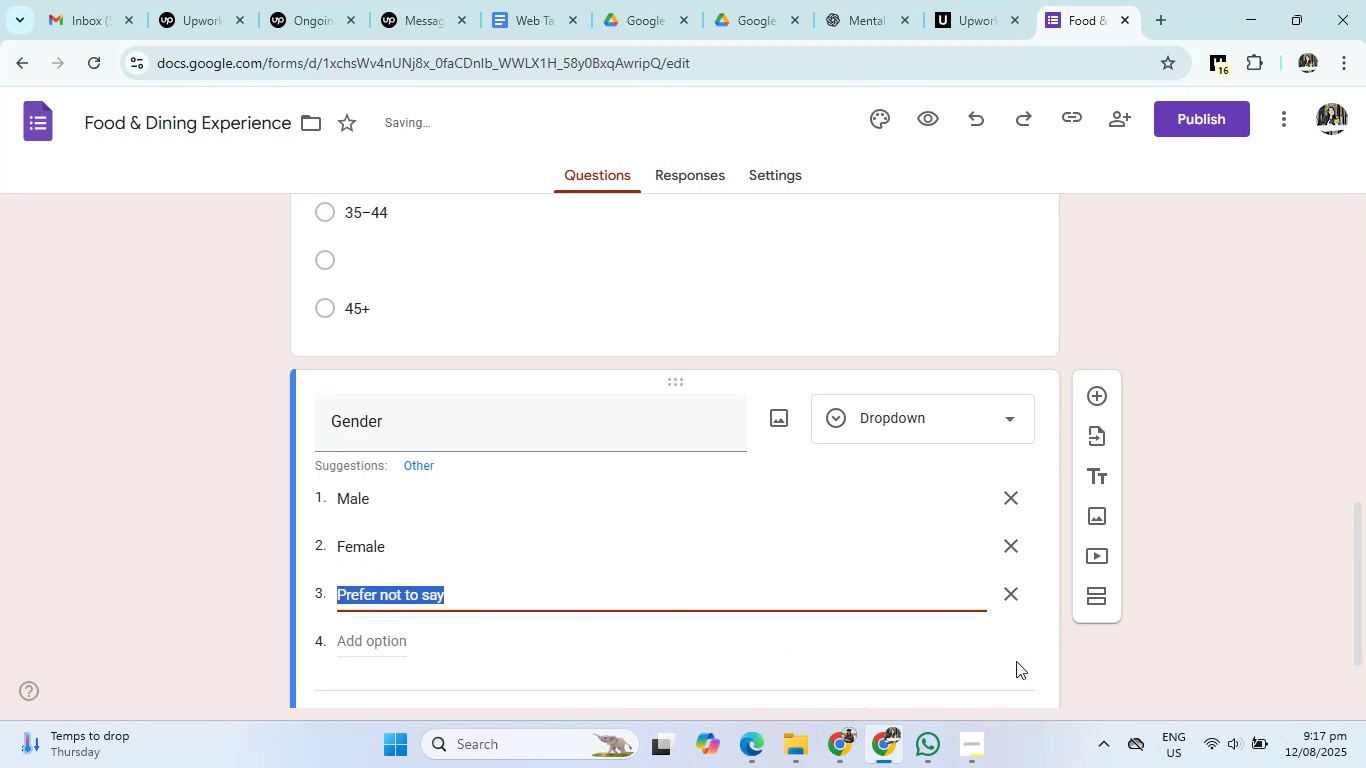 
left_click([1074, 646])
 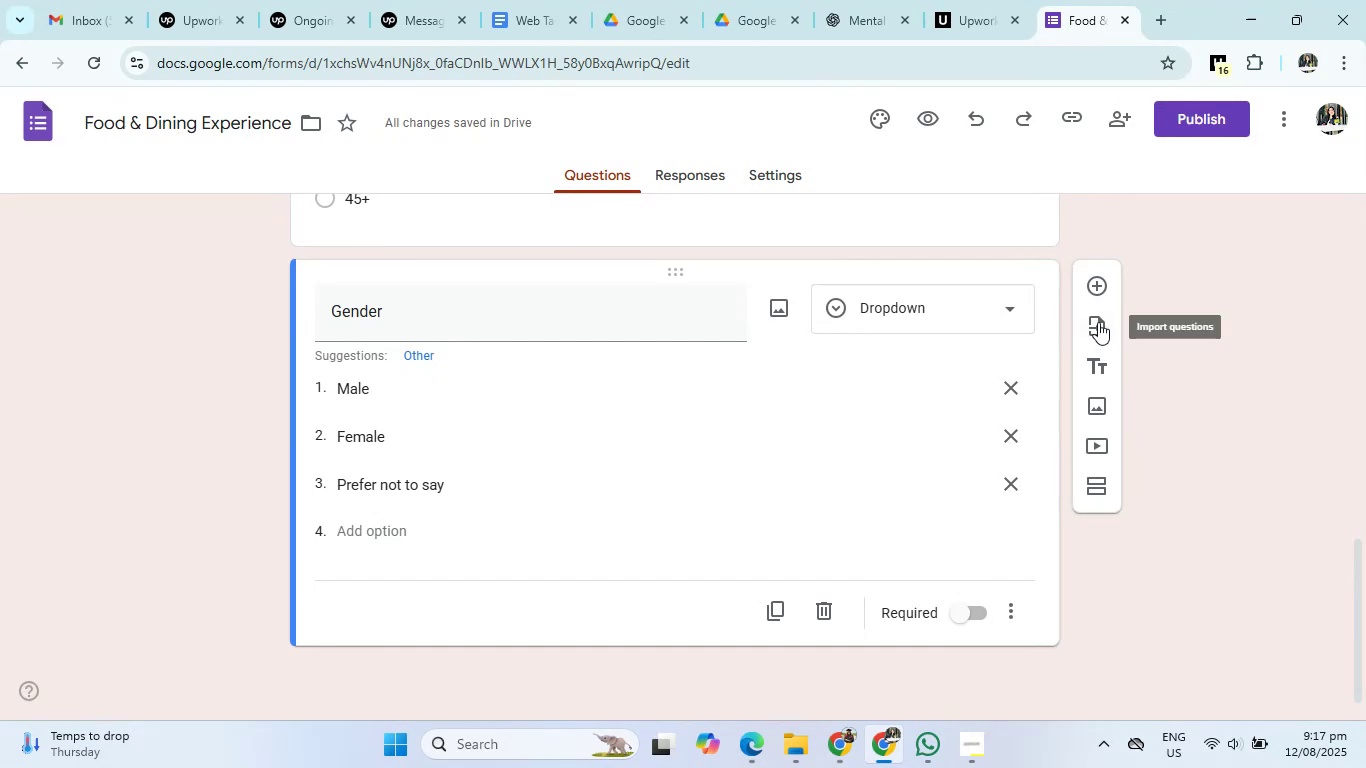 
left_click([1100, 282])
 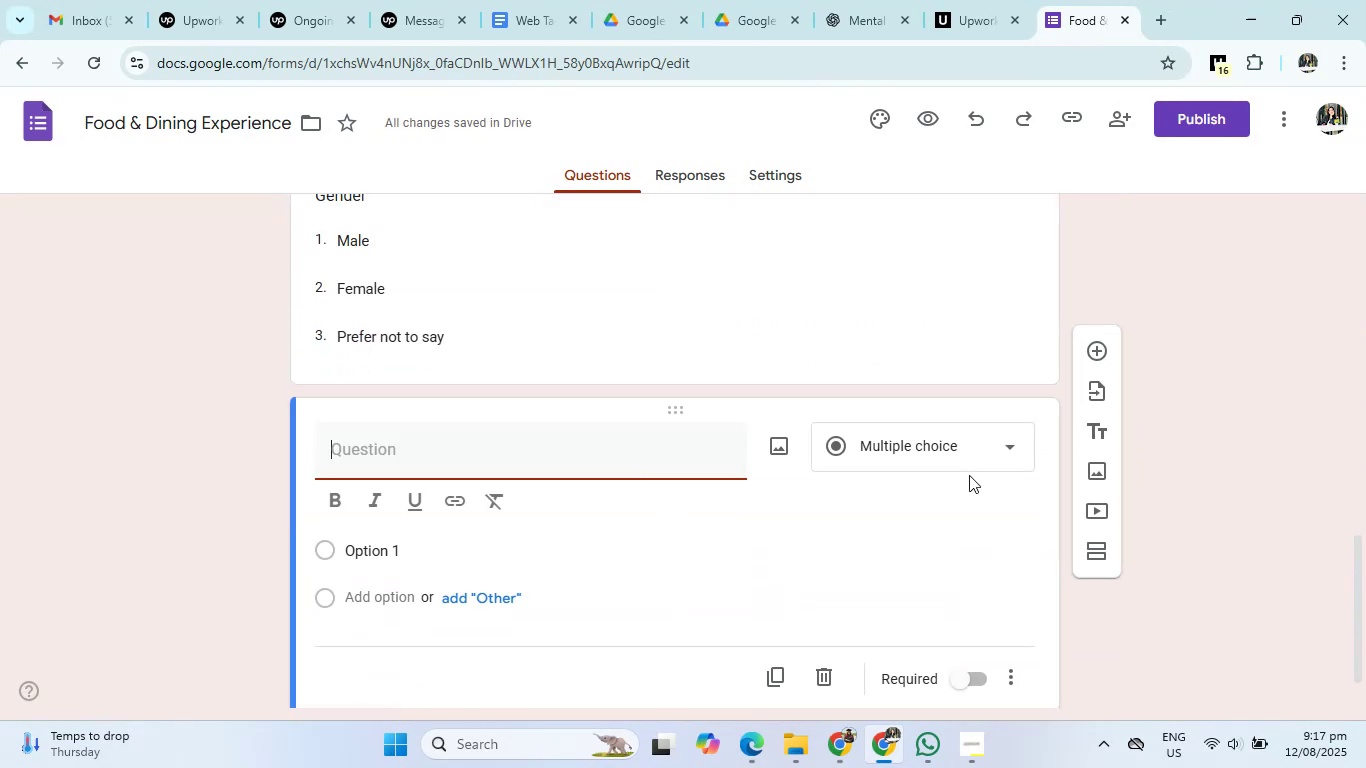 
wait(5.1)
 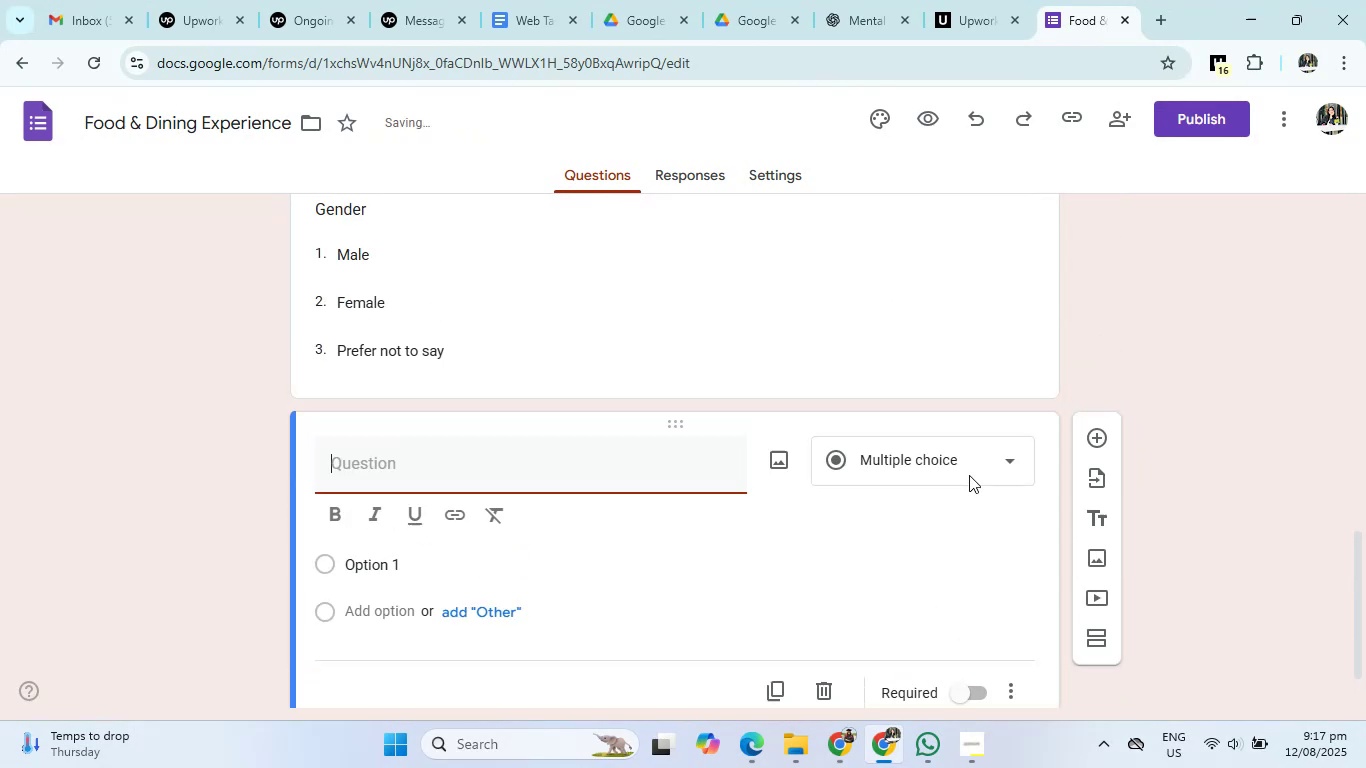 
left_click([860, 0])
 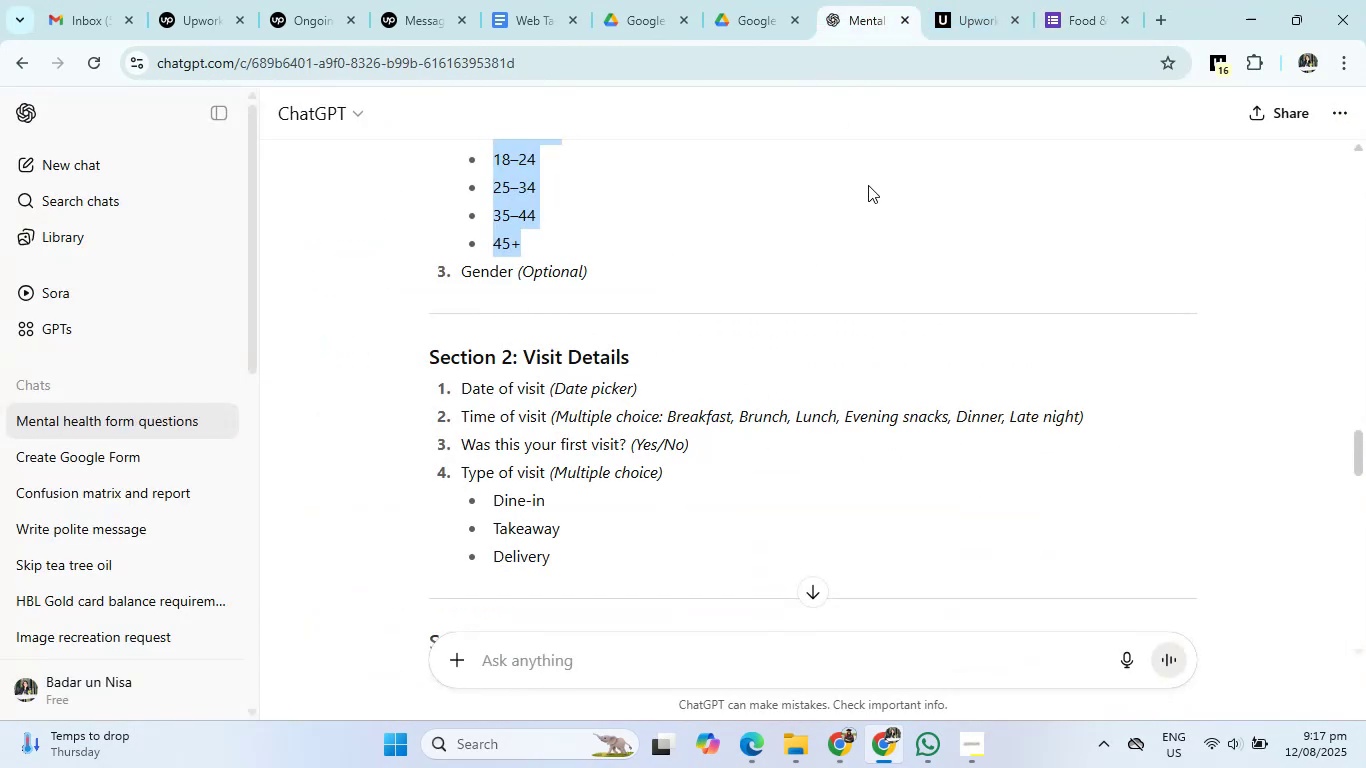 
left_click([1097, 0])
 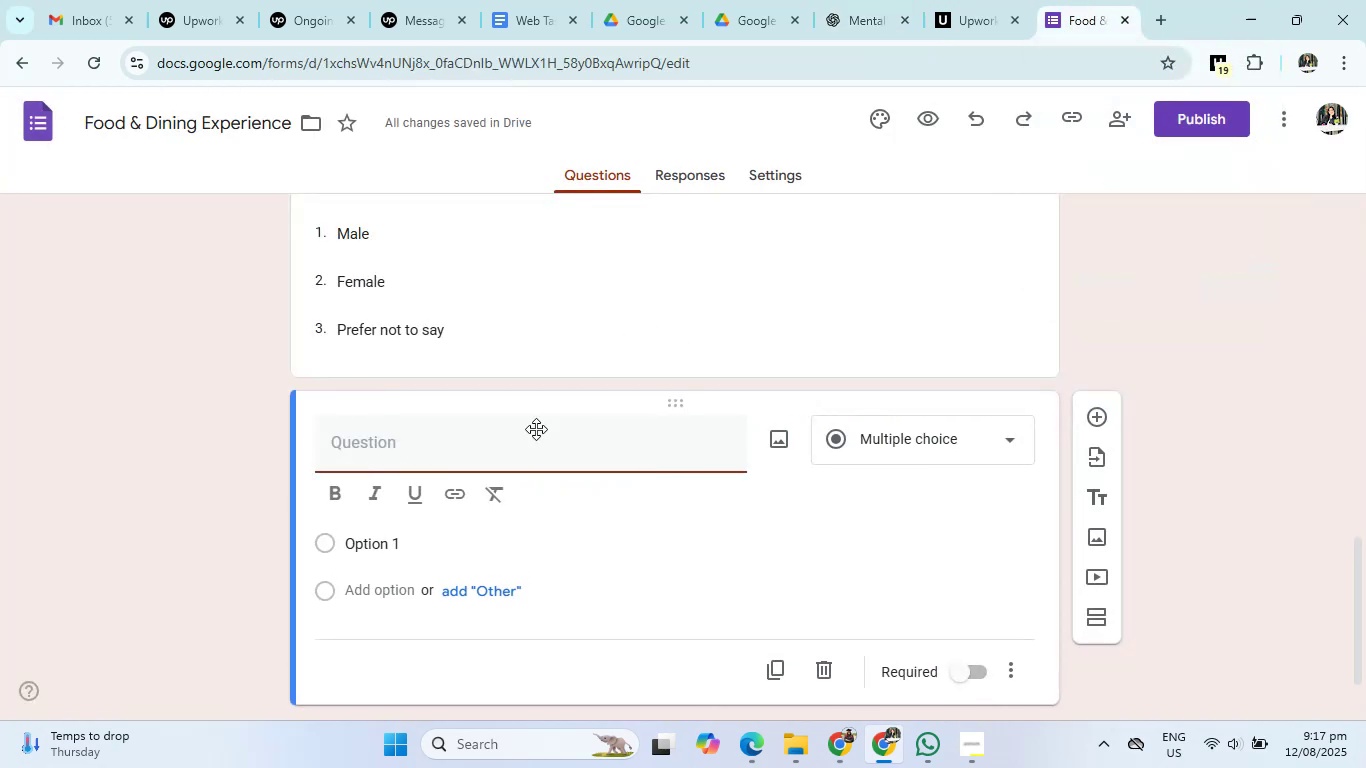 
left_click([532, 440])
 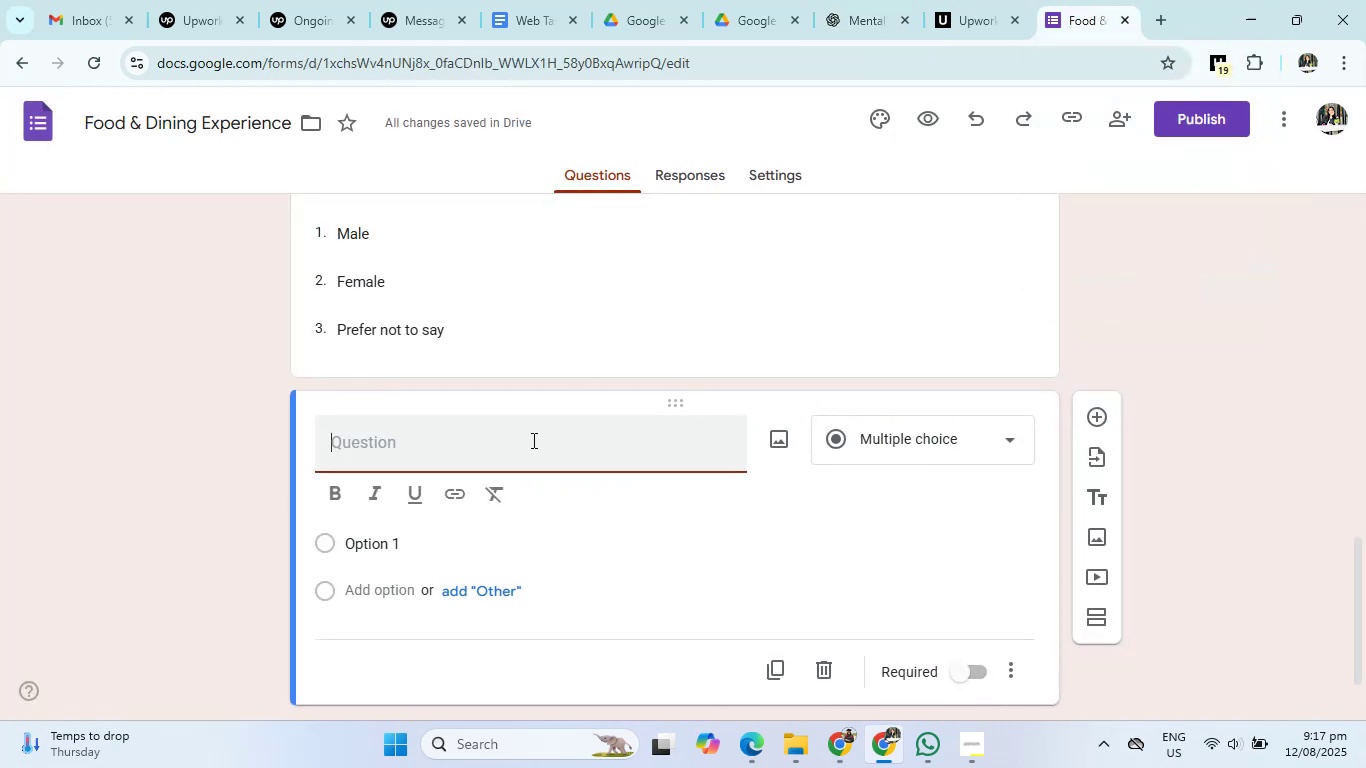 
type(Date Of Vi)
key(Backspace)
key(Backspace)
key(Backspace)
key(Backspace)
type( of visit)
 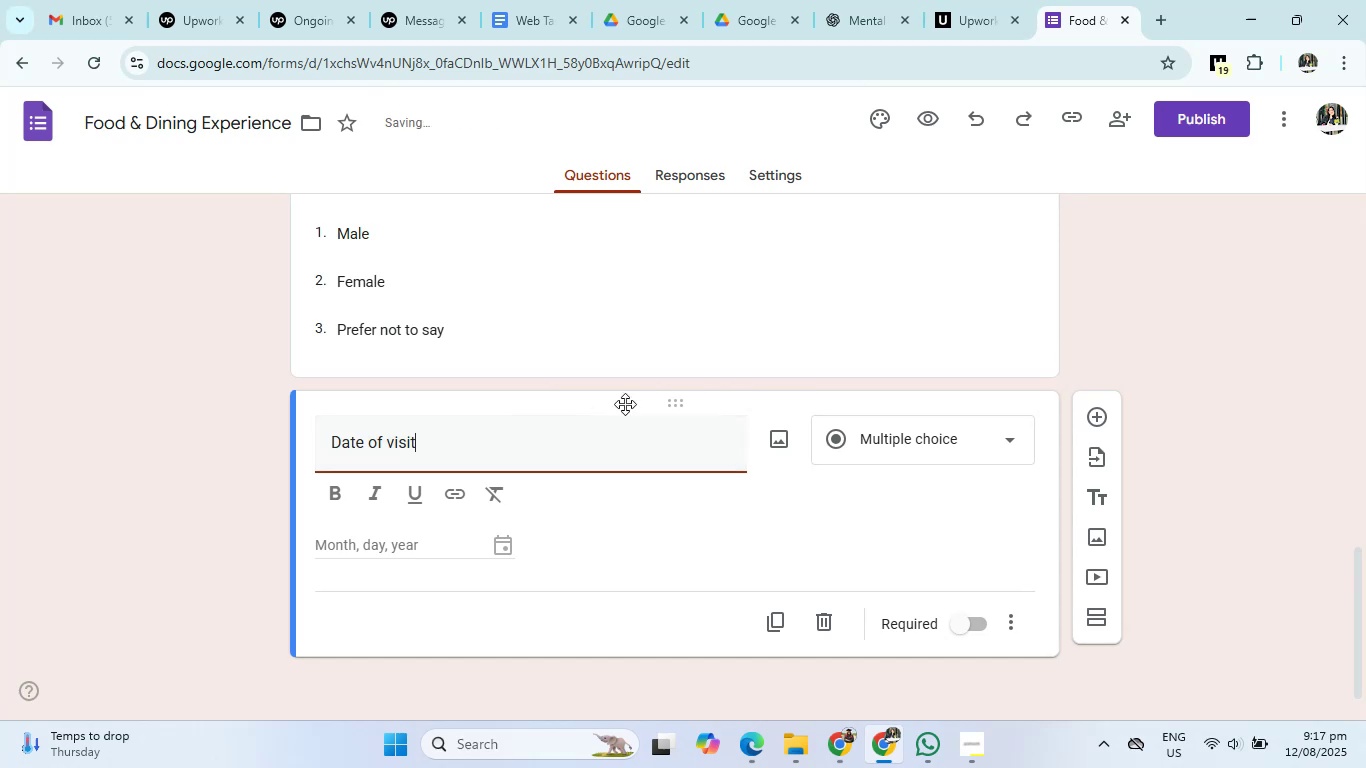 
left_click([889, 450])
 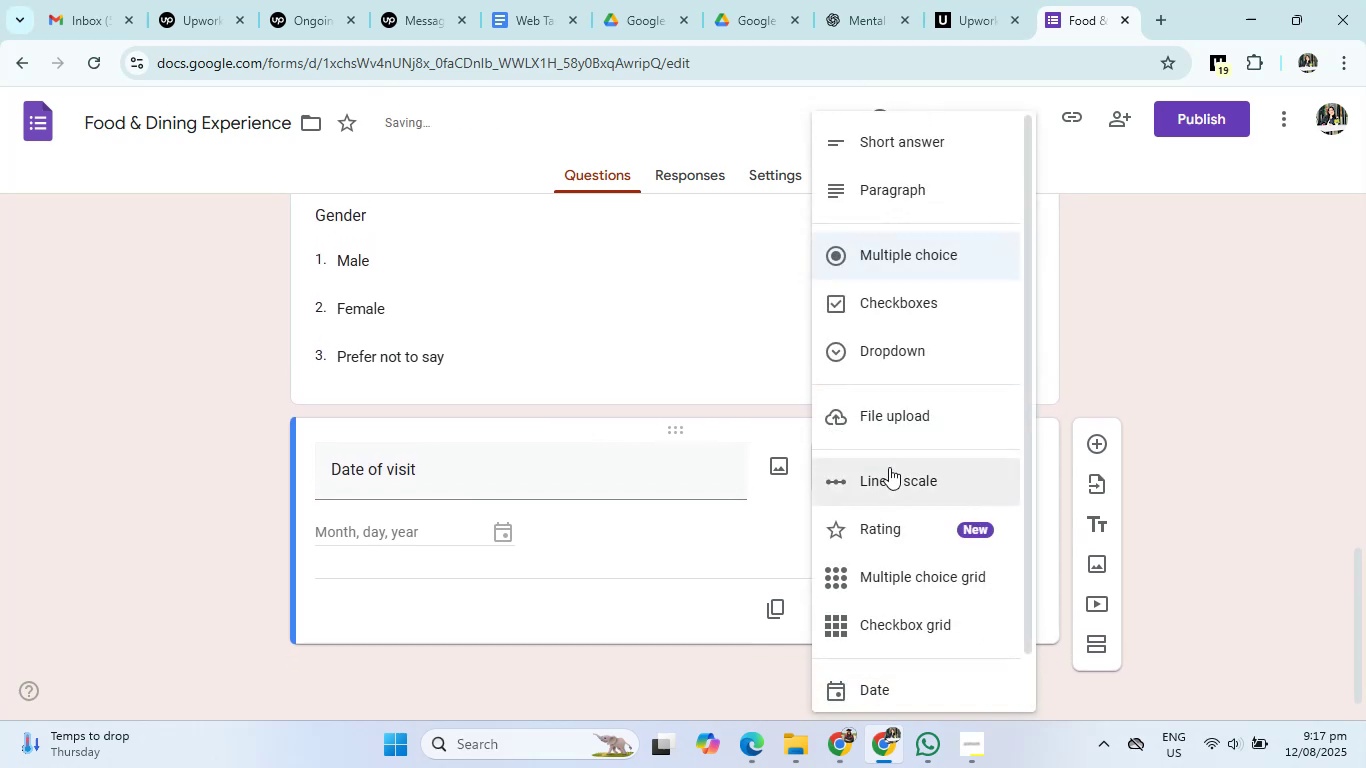 
scroll: coordinate [904, 594], scroll_direction: down, amount: 3.0
 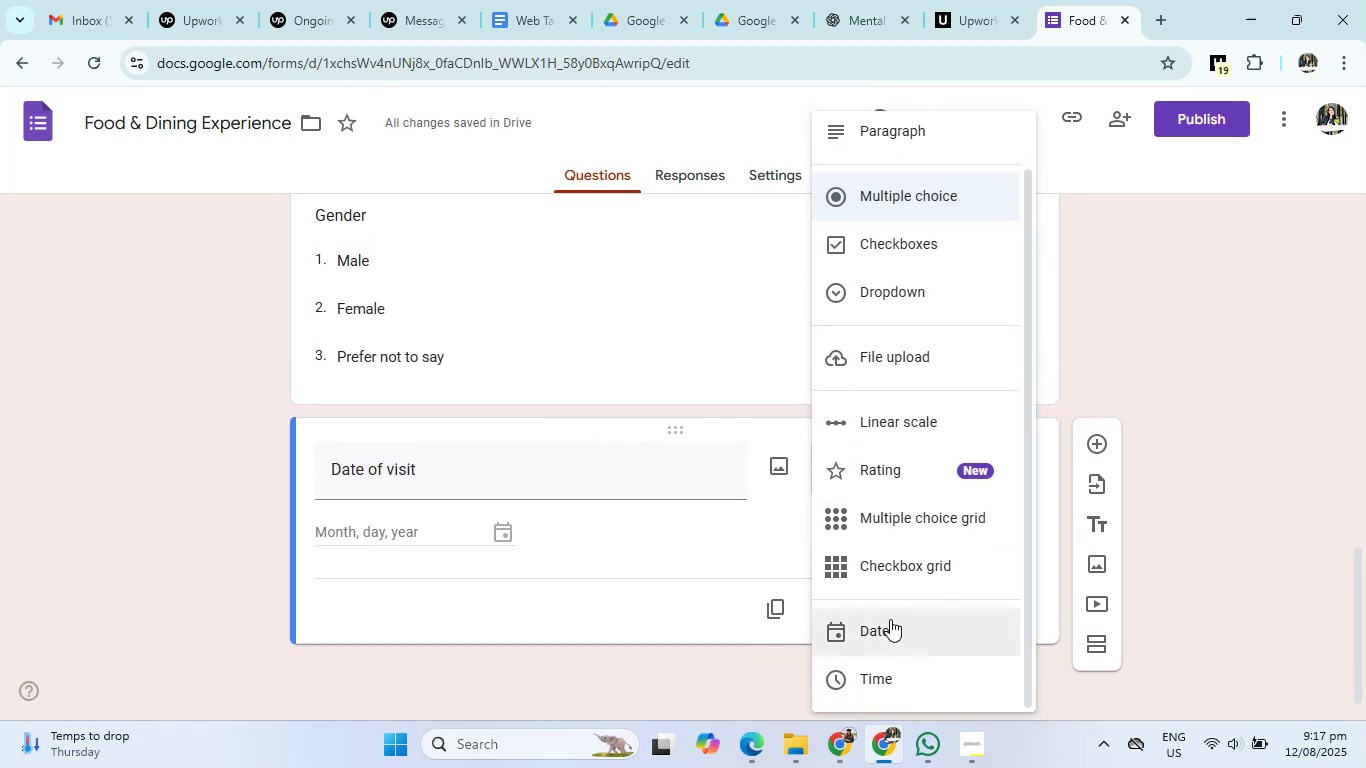 
left_click([879, 628])
 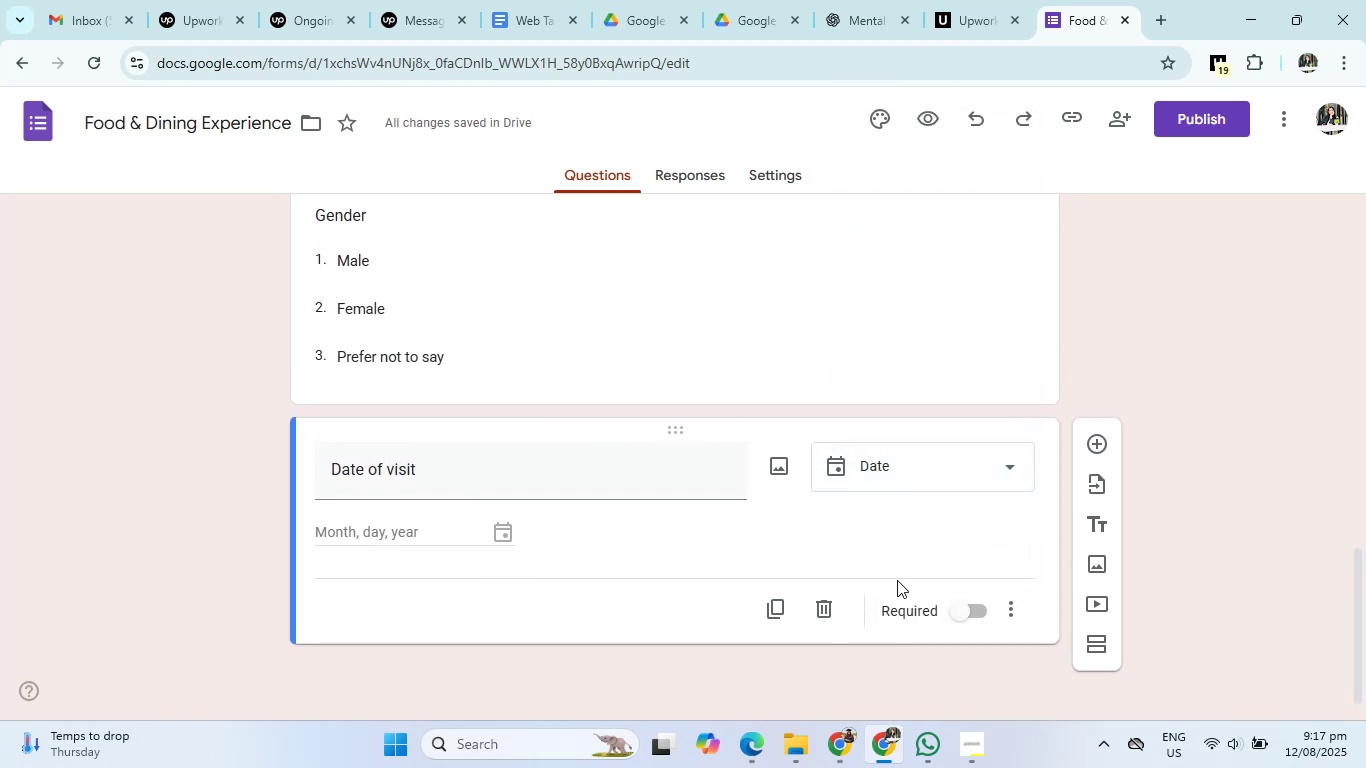 
left_click([1098, 447])
 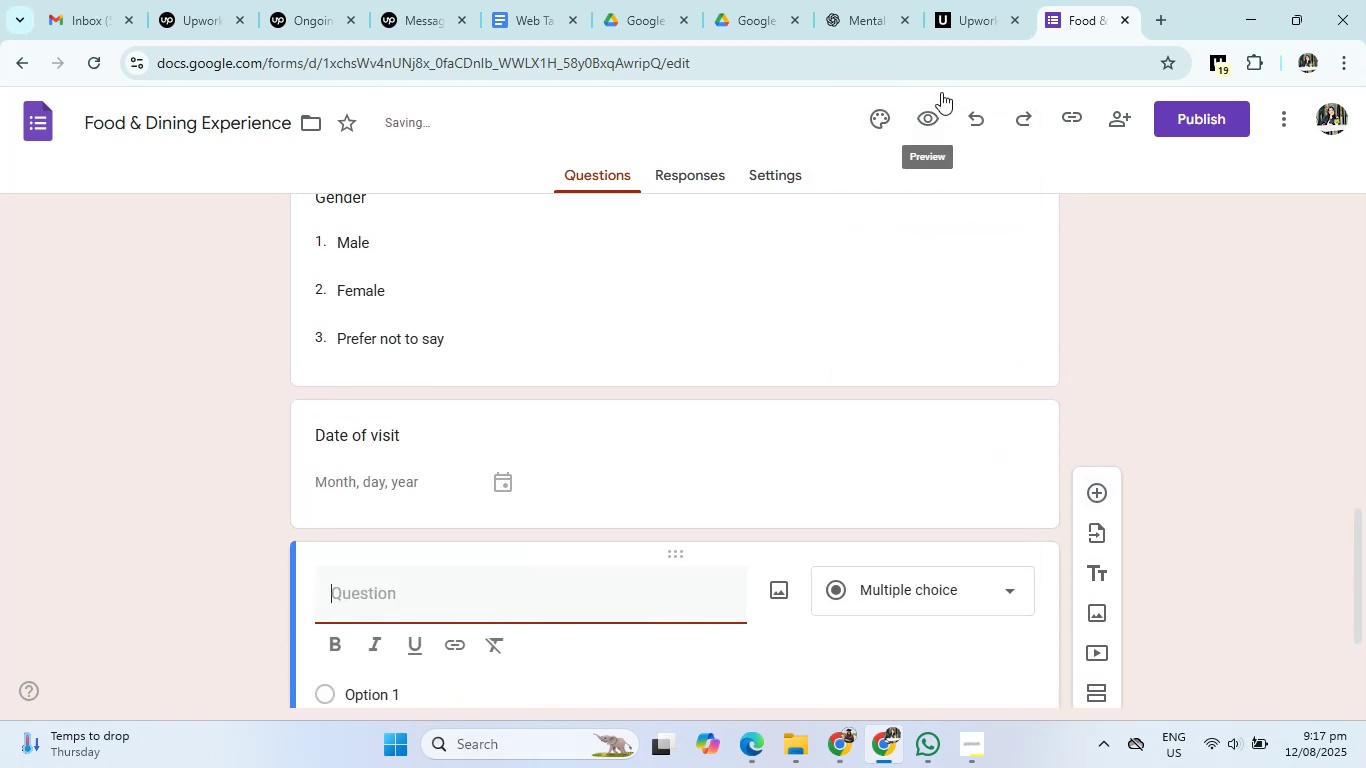 
left_click([871, 0])
 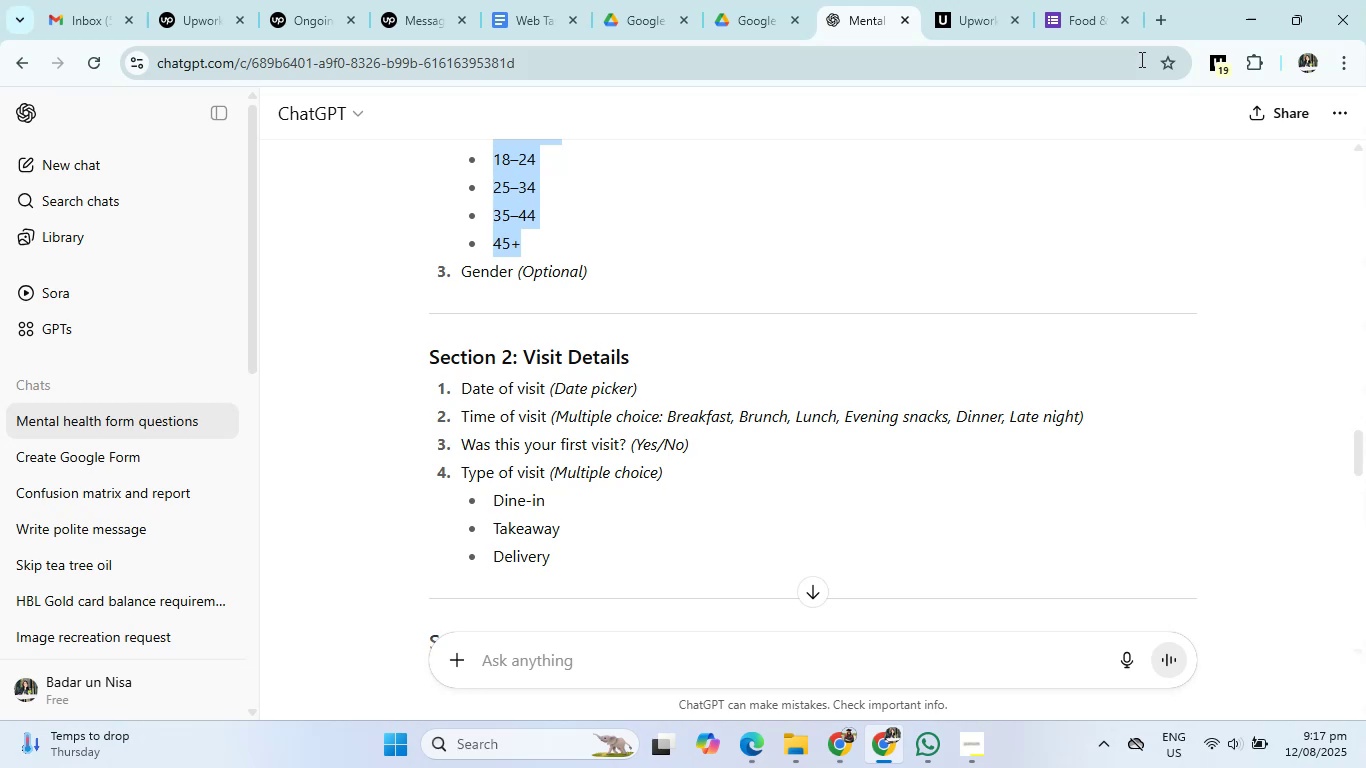 
left_click([1081, 0])
 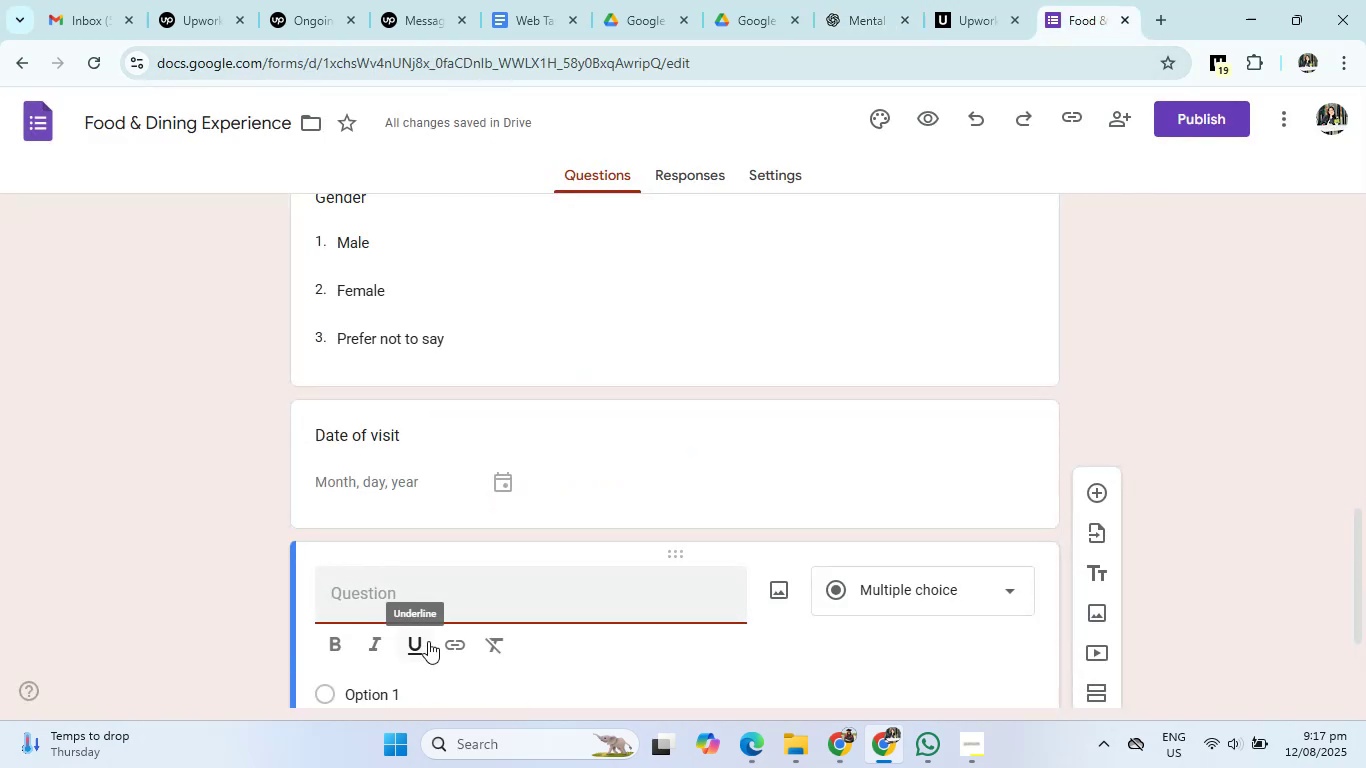 
type(Time of vivist)
key(Backspace)
key(Backspace)
key(Backspace)
key(Backspace)
type(sit)
 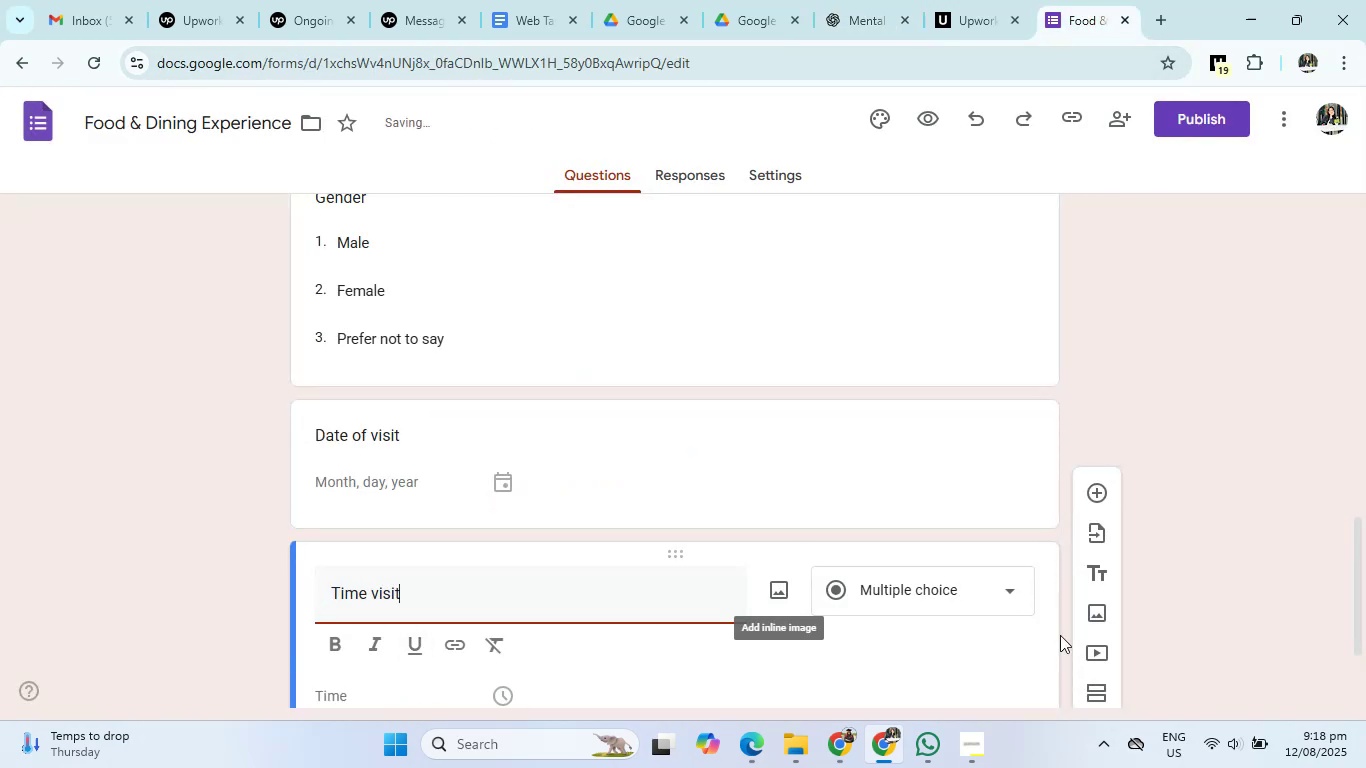 
left_click([904, 601])
 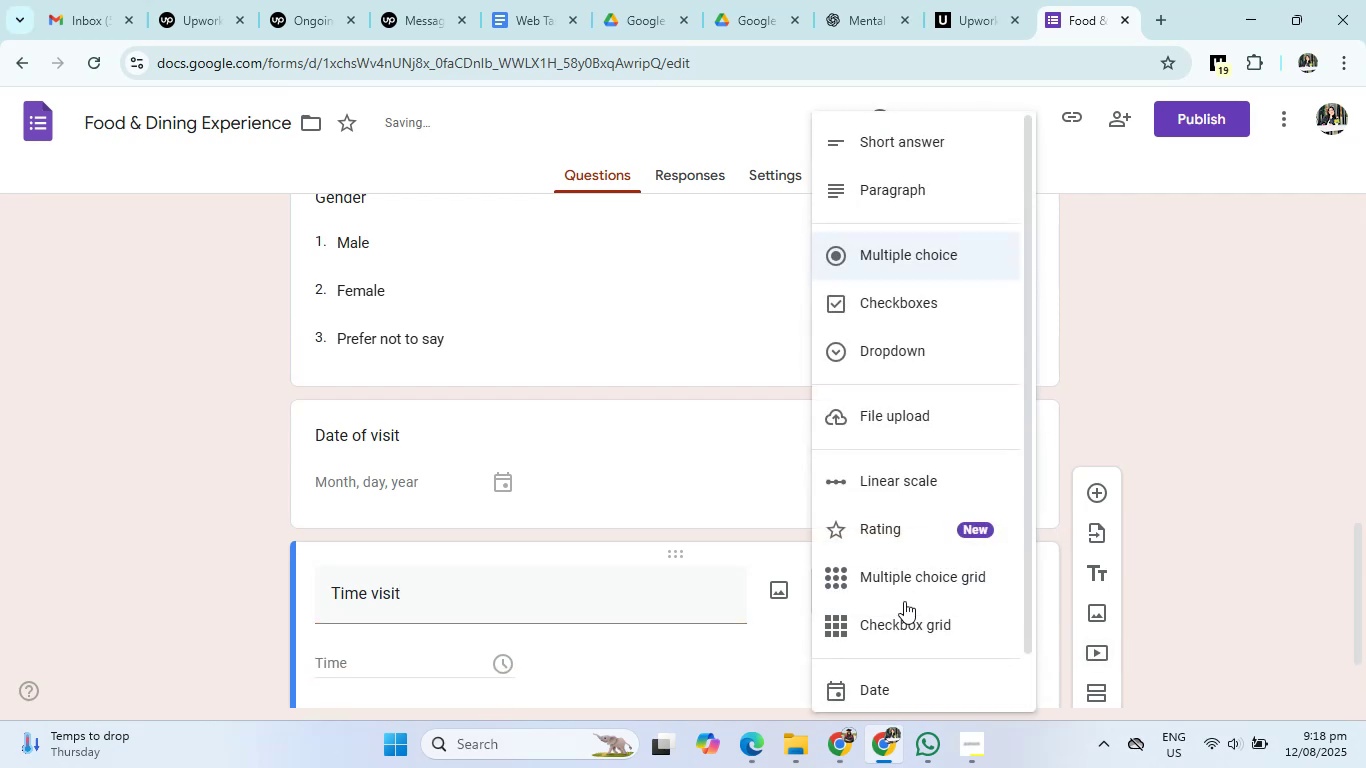 
scroll: coordinate [925, 587], scroll_direction: down, amount: 5.0
 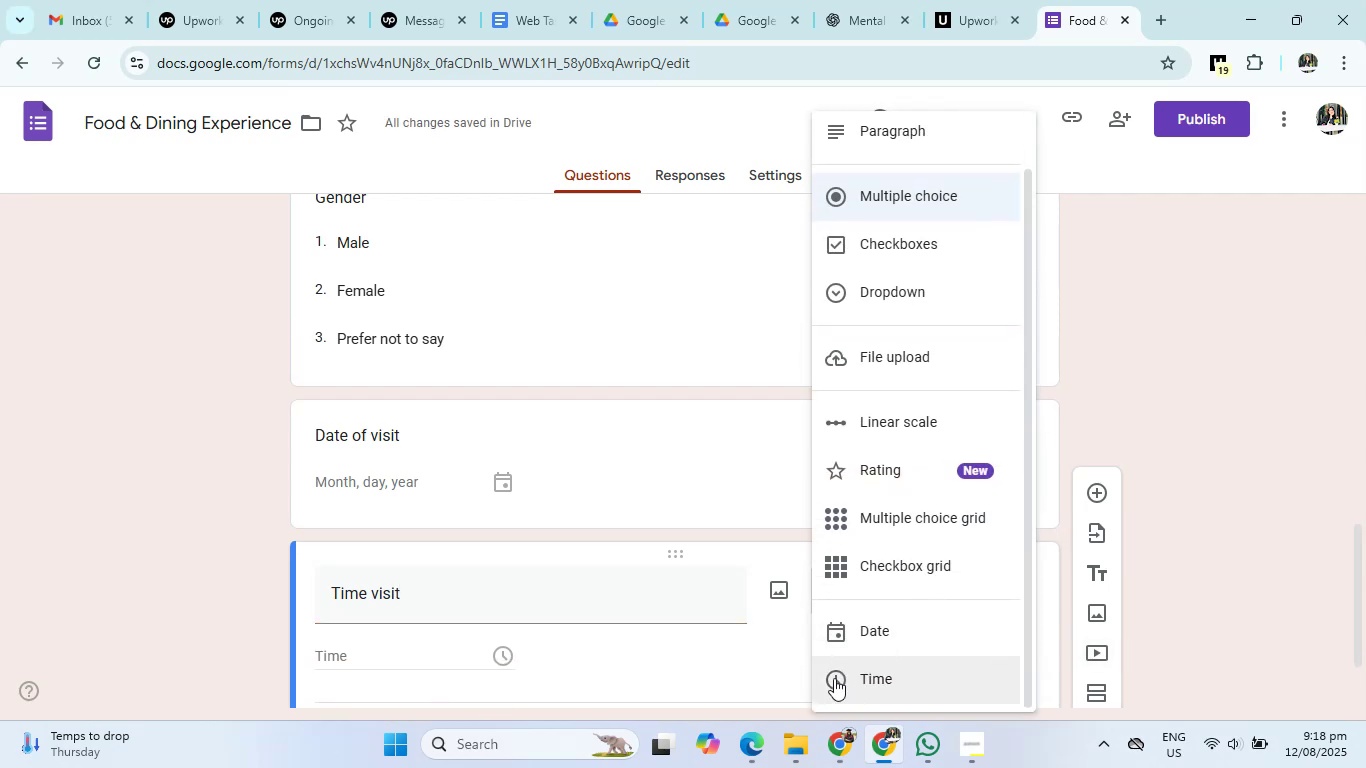 
left_click([830, 684])
 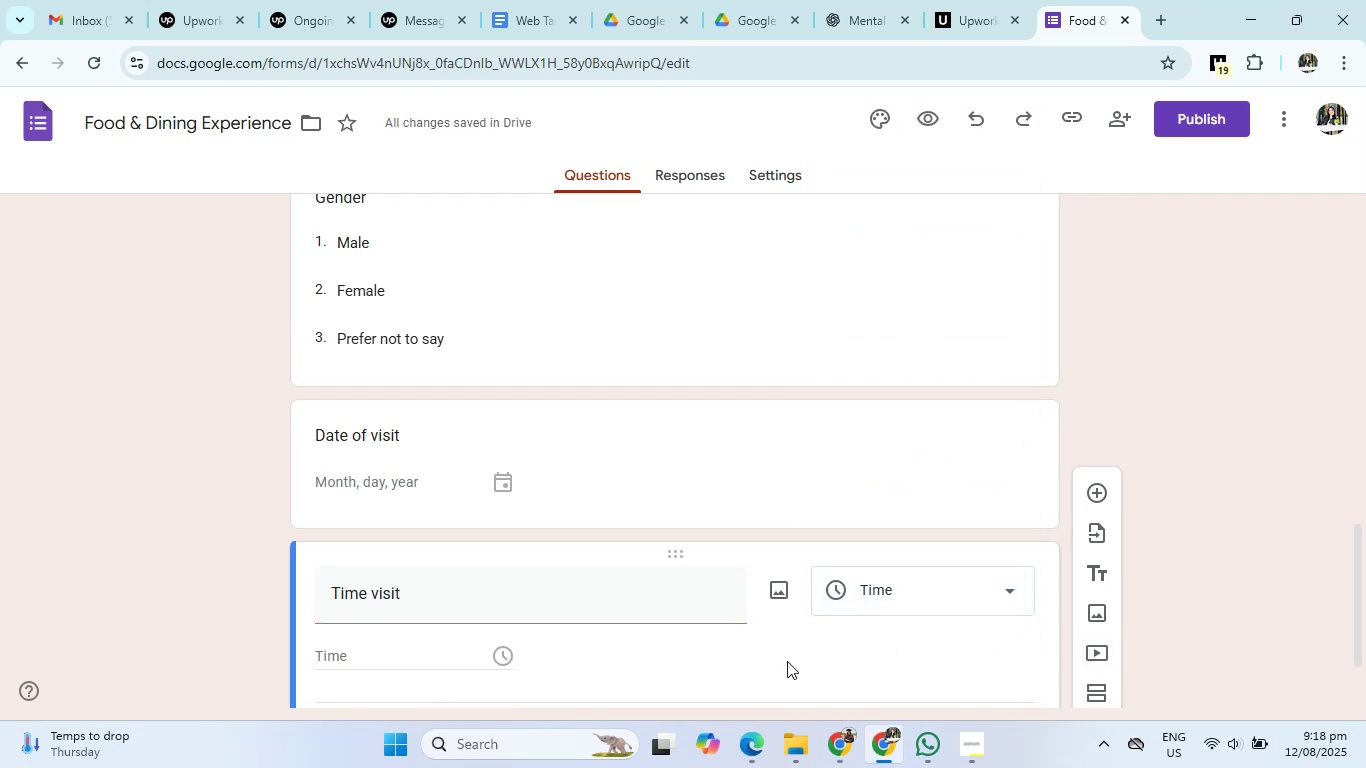 
scroll: coordinate [726, 622], scroll_direction: down, amount: 3.0
 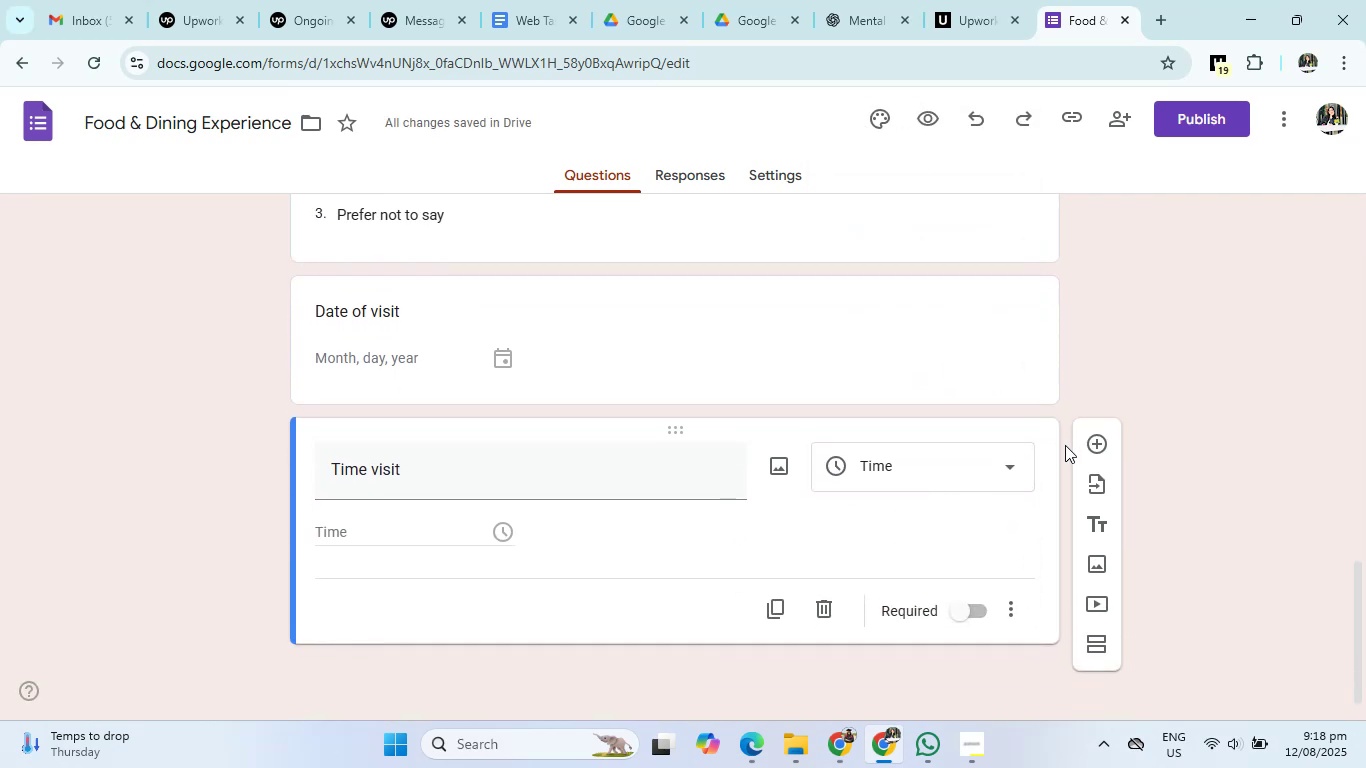 
left_click([1098, 445])
 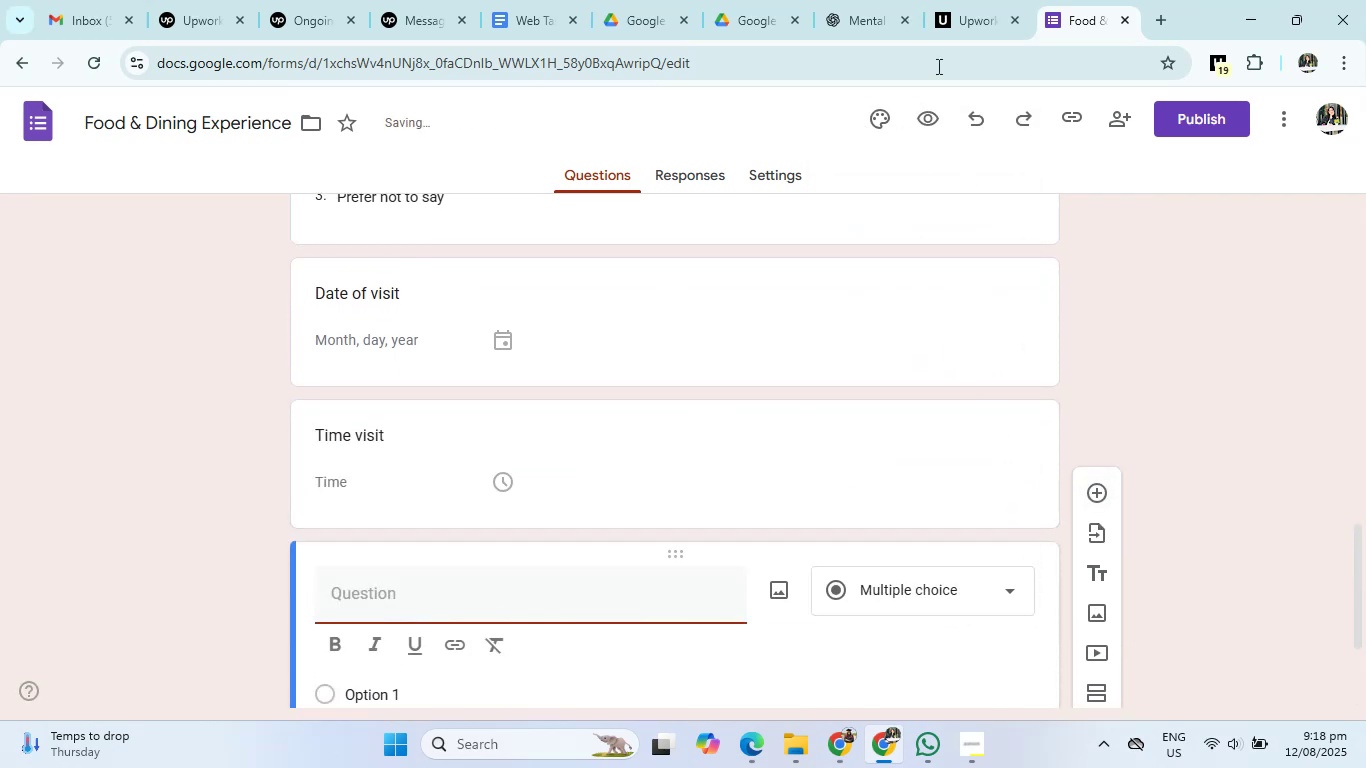 
left_click([867, 0])
 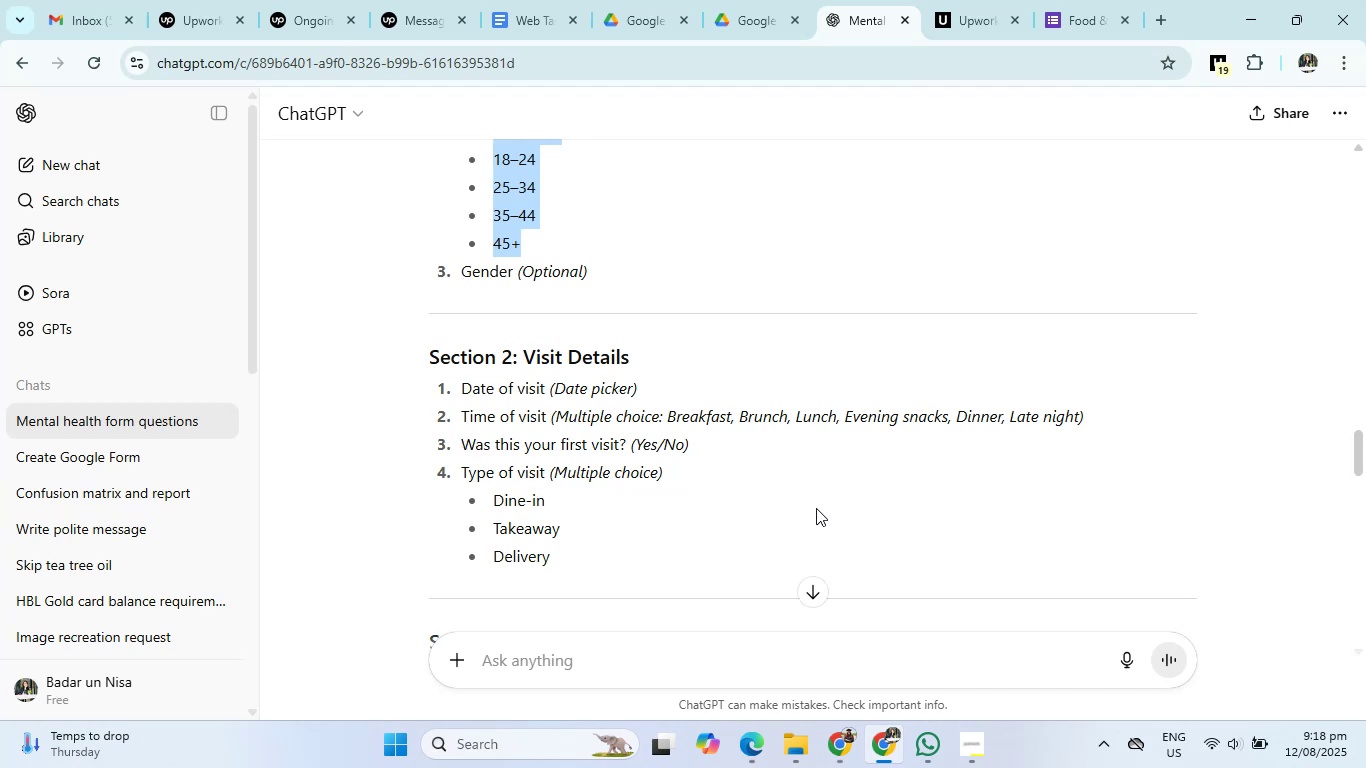 
wait(5.9)
 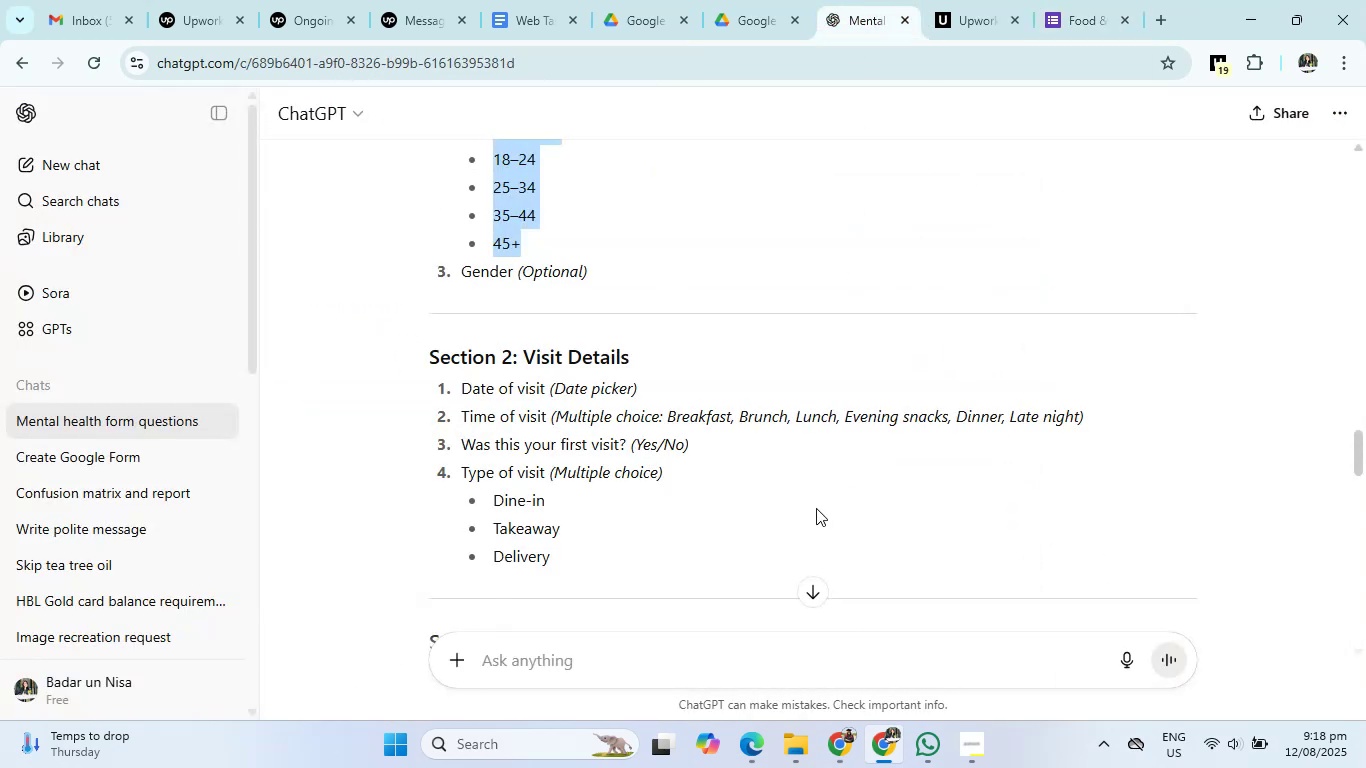 
left_click([1068, 0])
 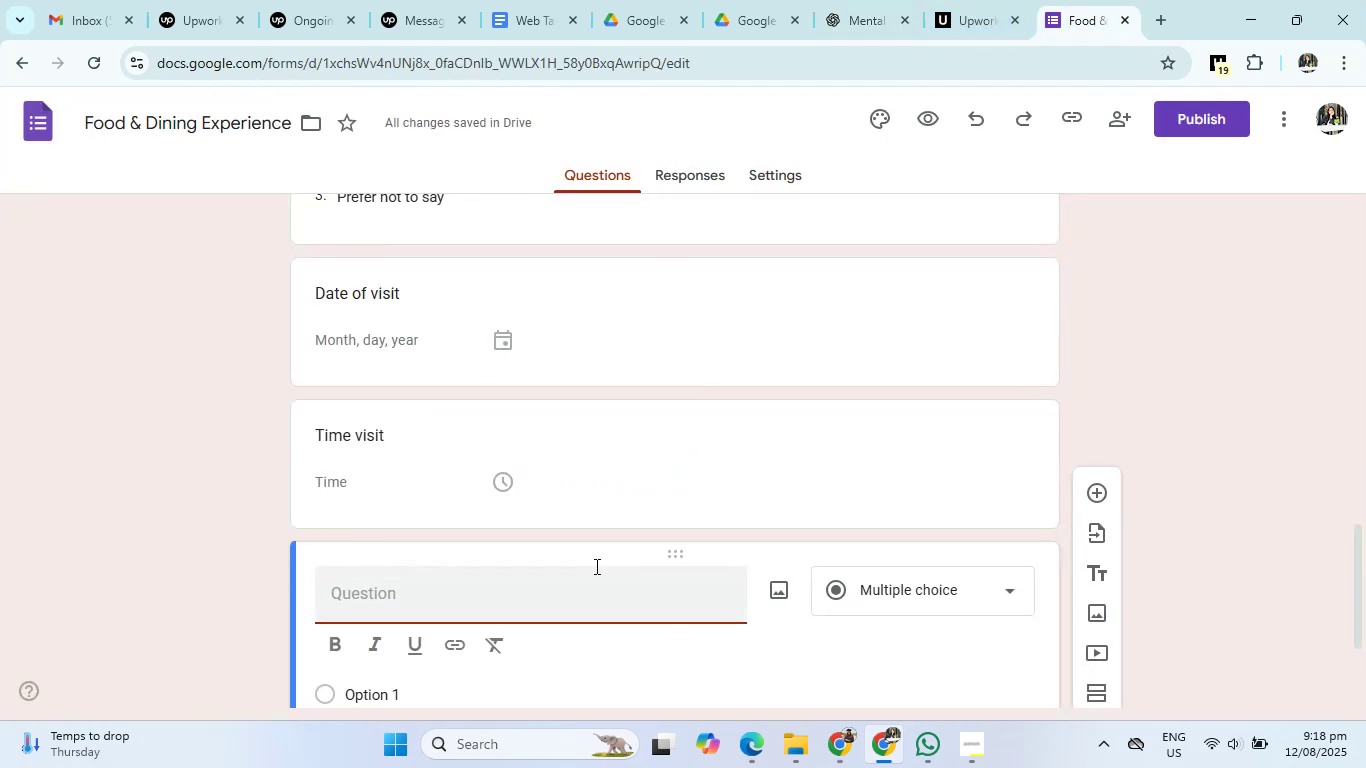 
type(was this Was this you first vivist)
key(Backspace)
key(Backspace)
key(Backspace)
key(Backspace)
type(sit?)
 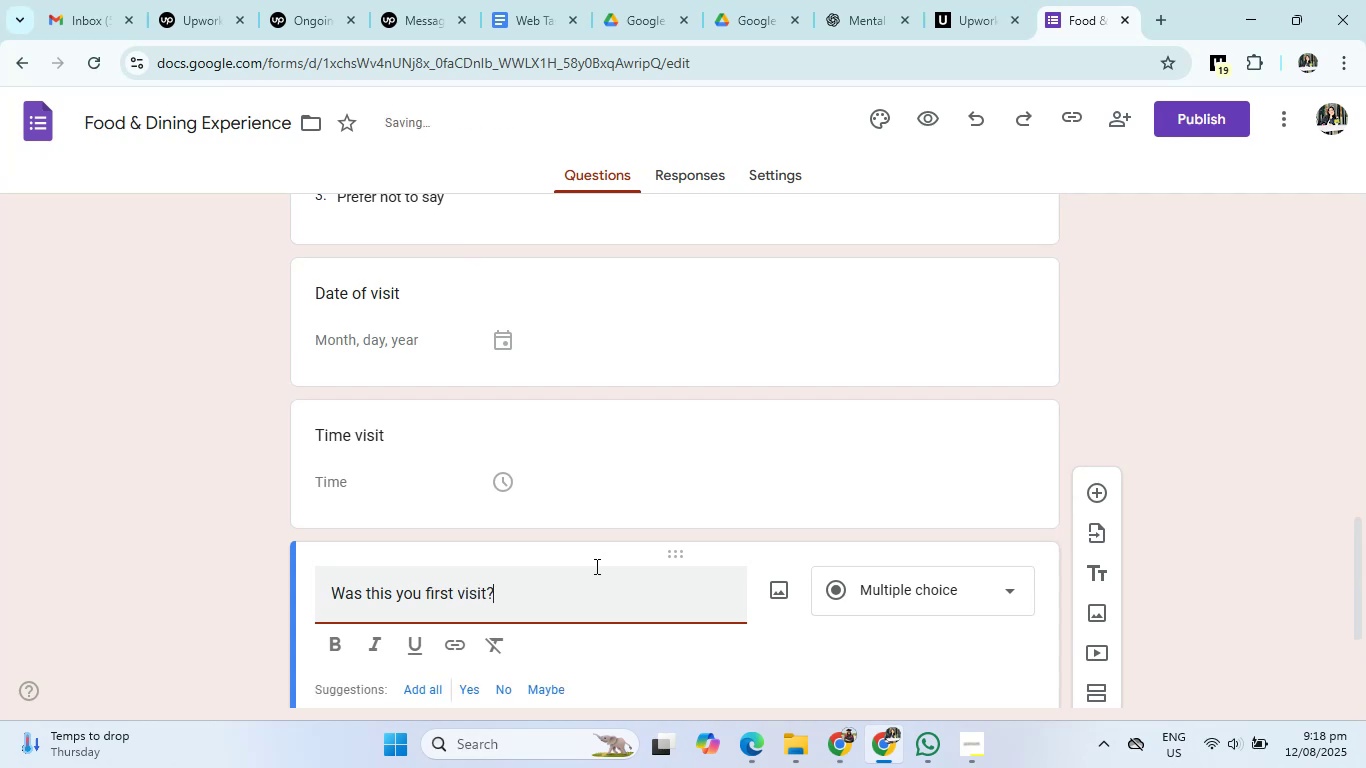 
left_click([925, 603])
 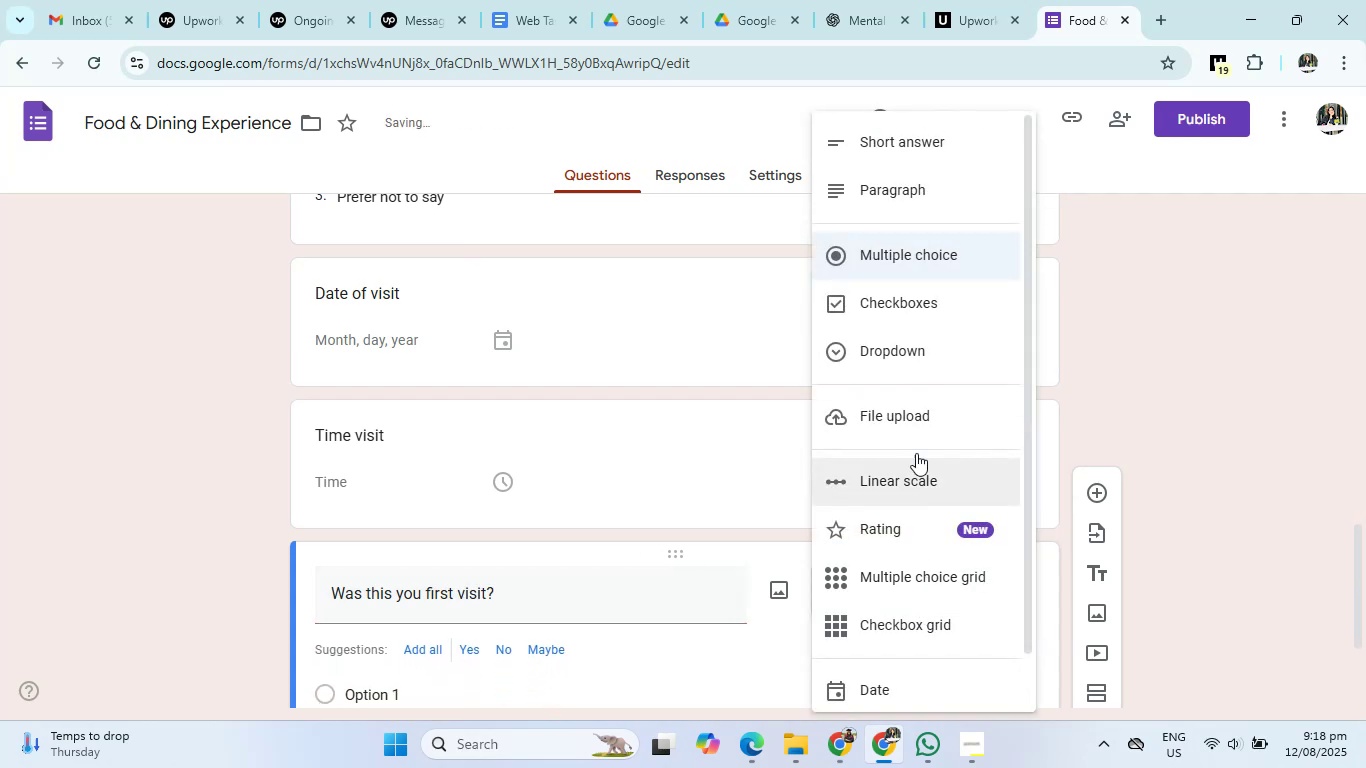 
left_click([914, 347])
 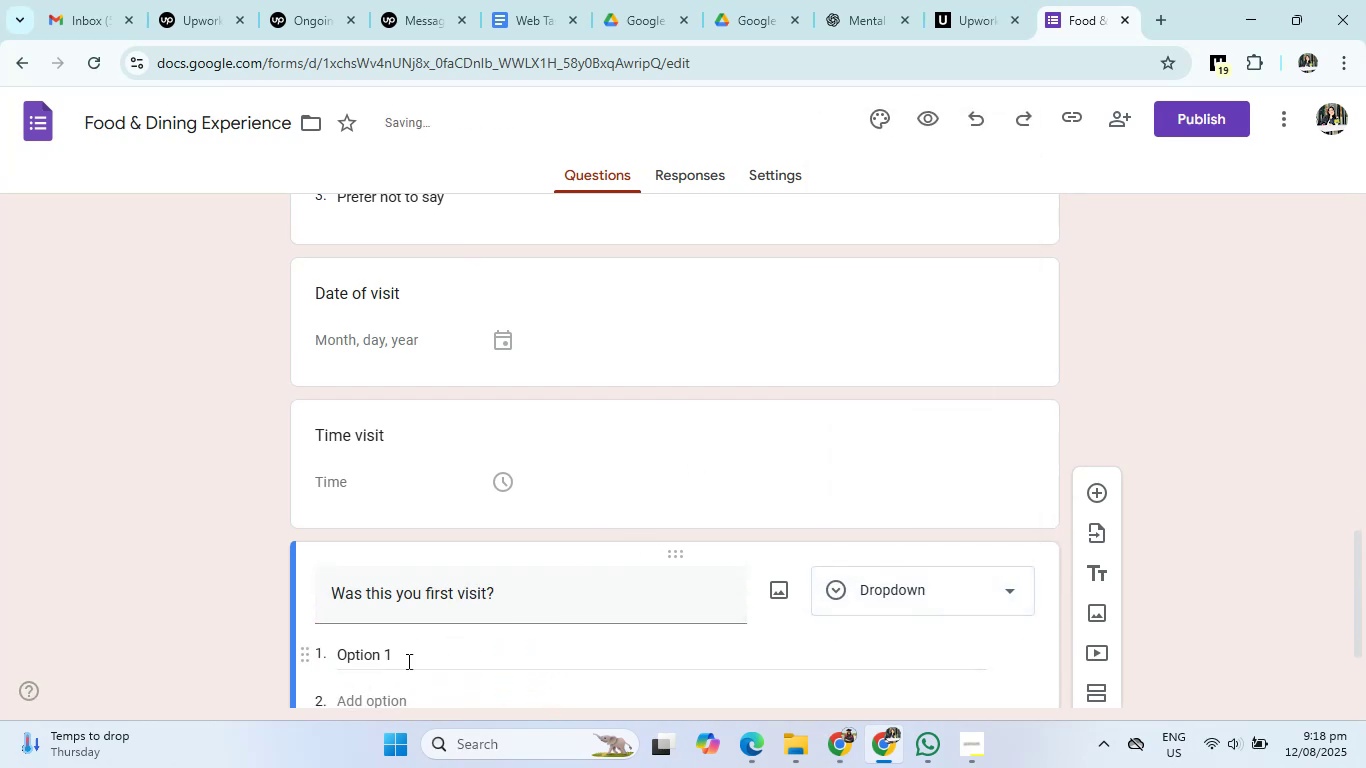 
left_click([407, 660])
 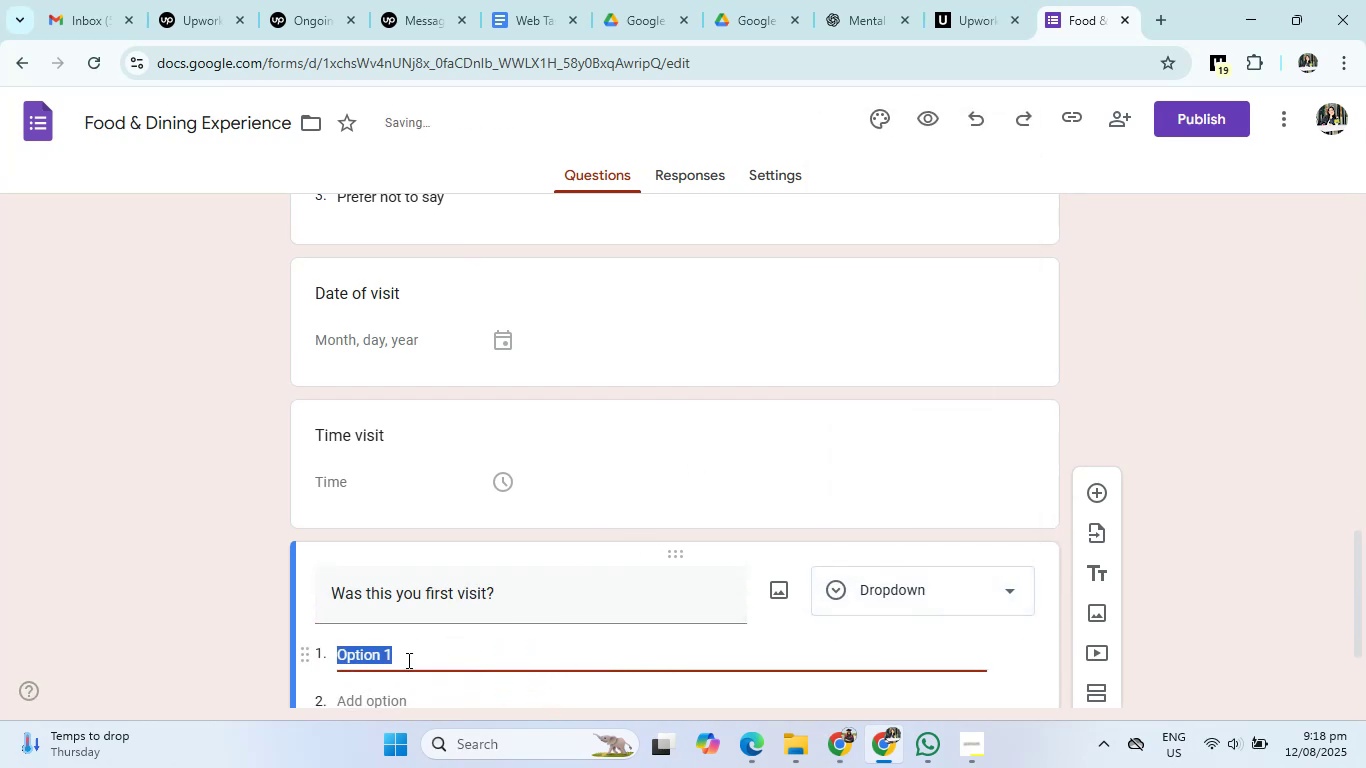 
key(Backspace)
type(y)
key(Backspace)
type(Yes)
 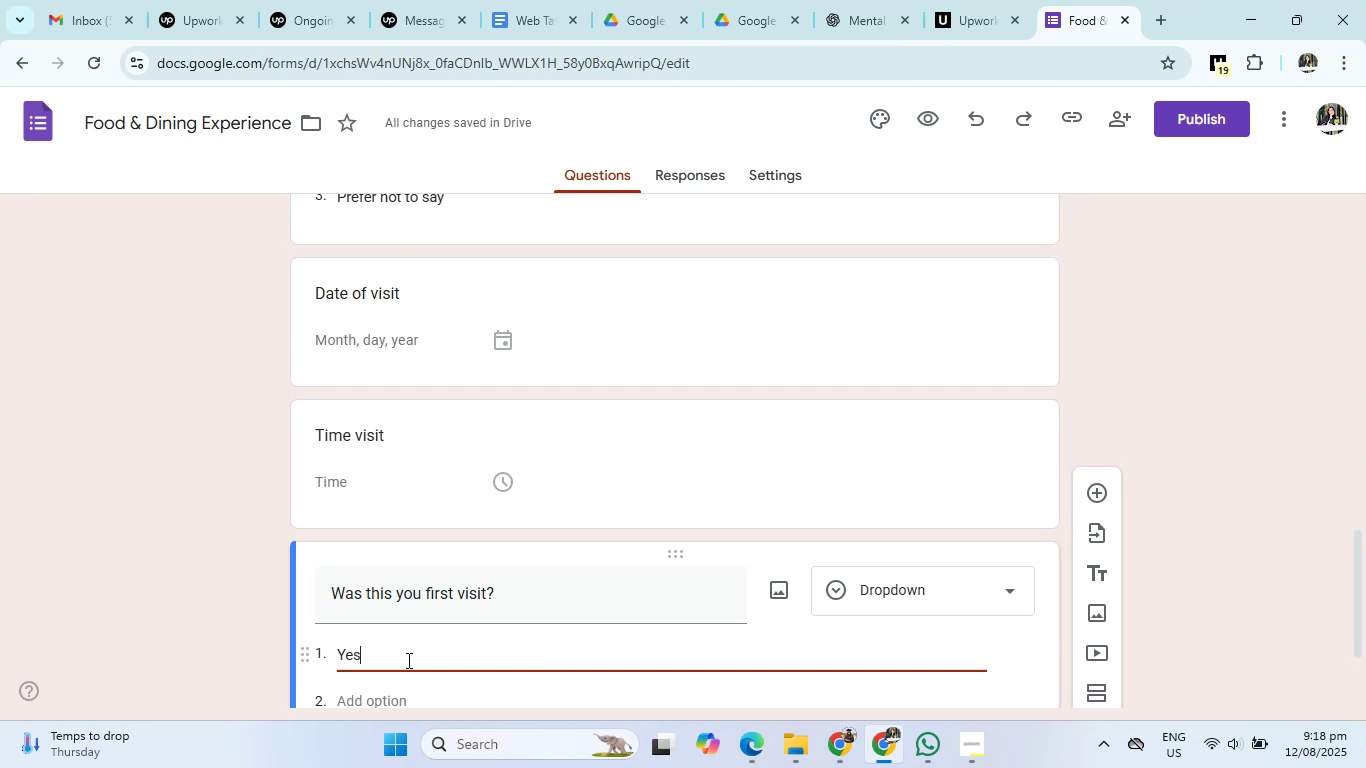 
left_click([384, 616])
 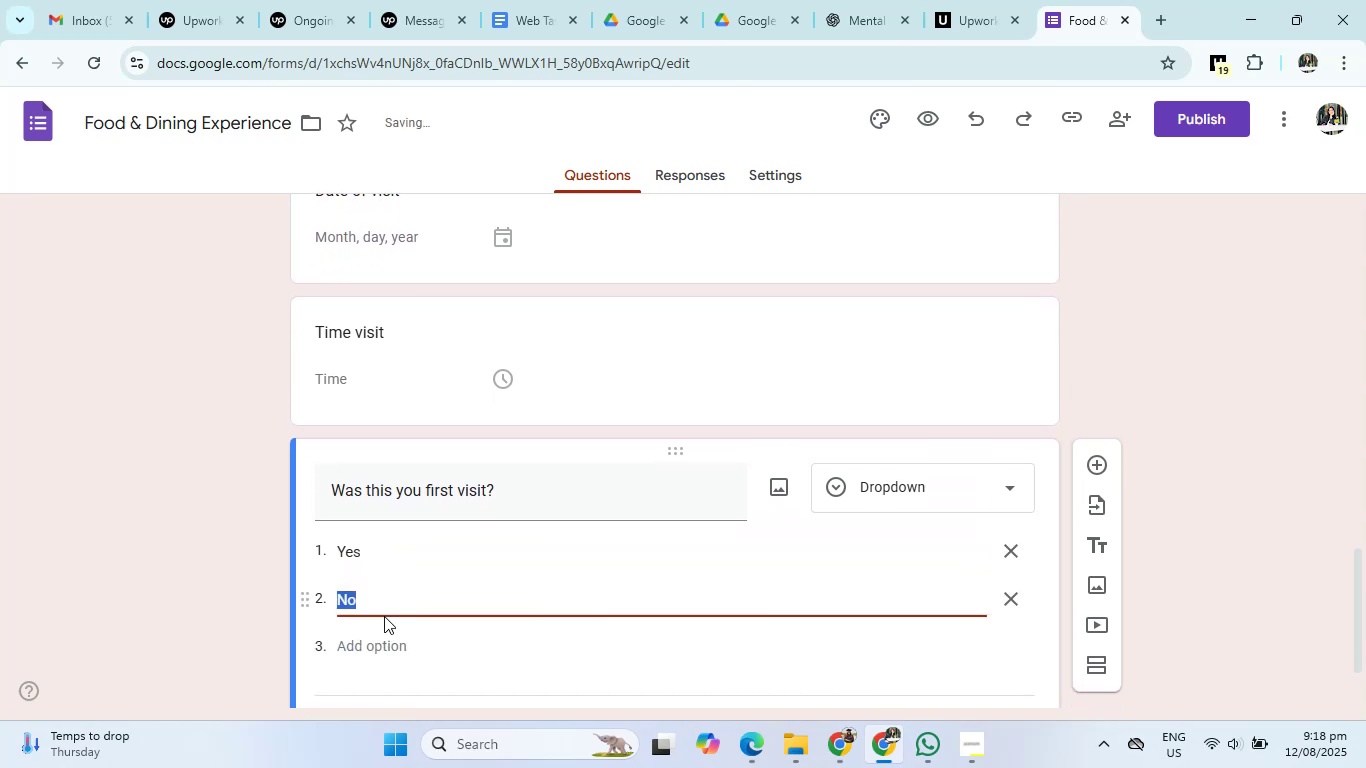 
left_click([474, 637])
 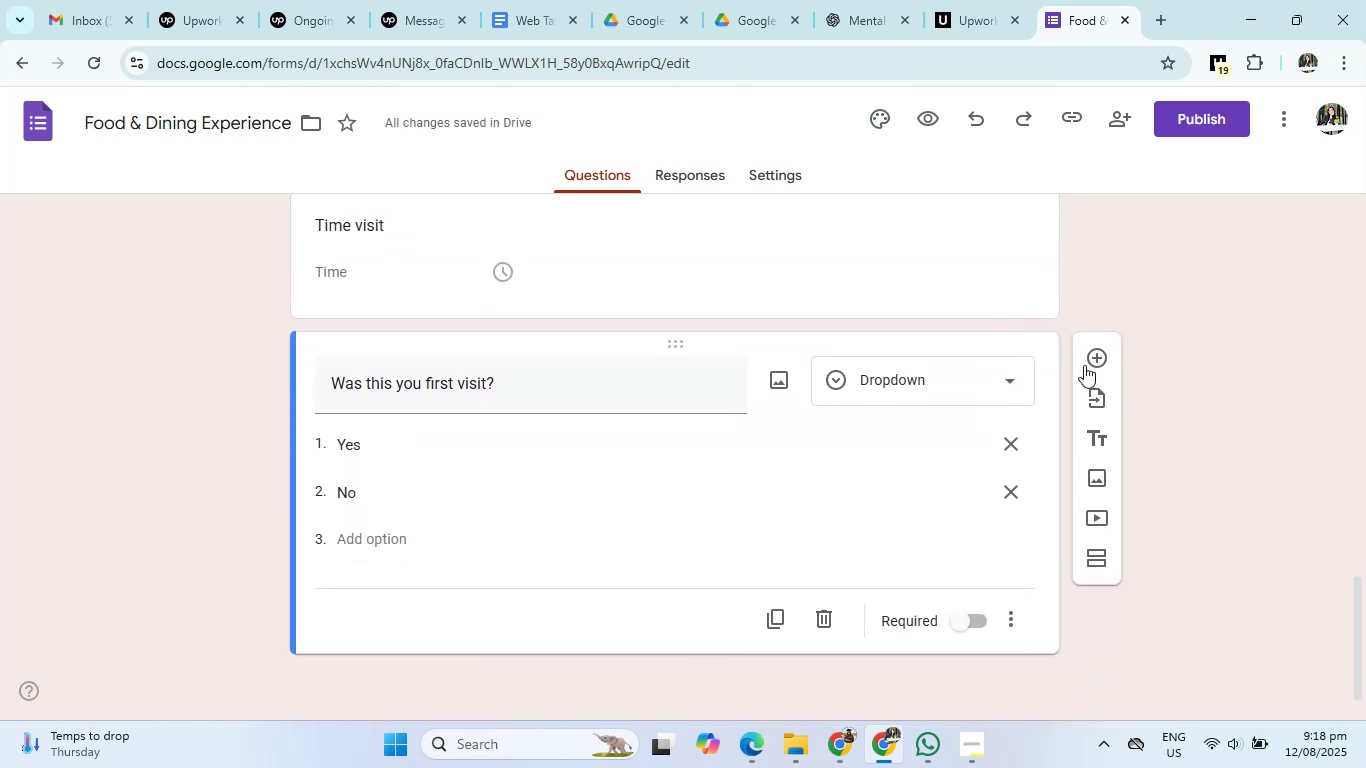 
left_click([1093, 363])
 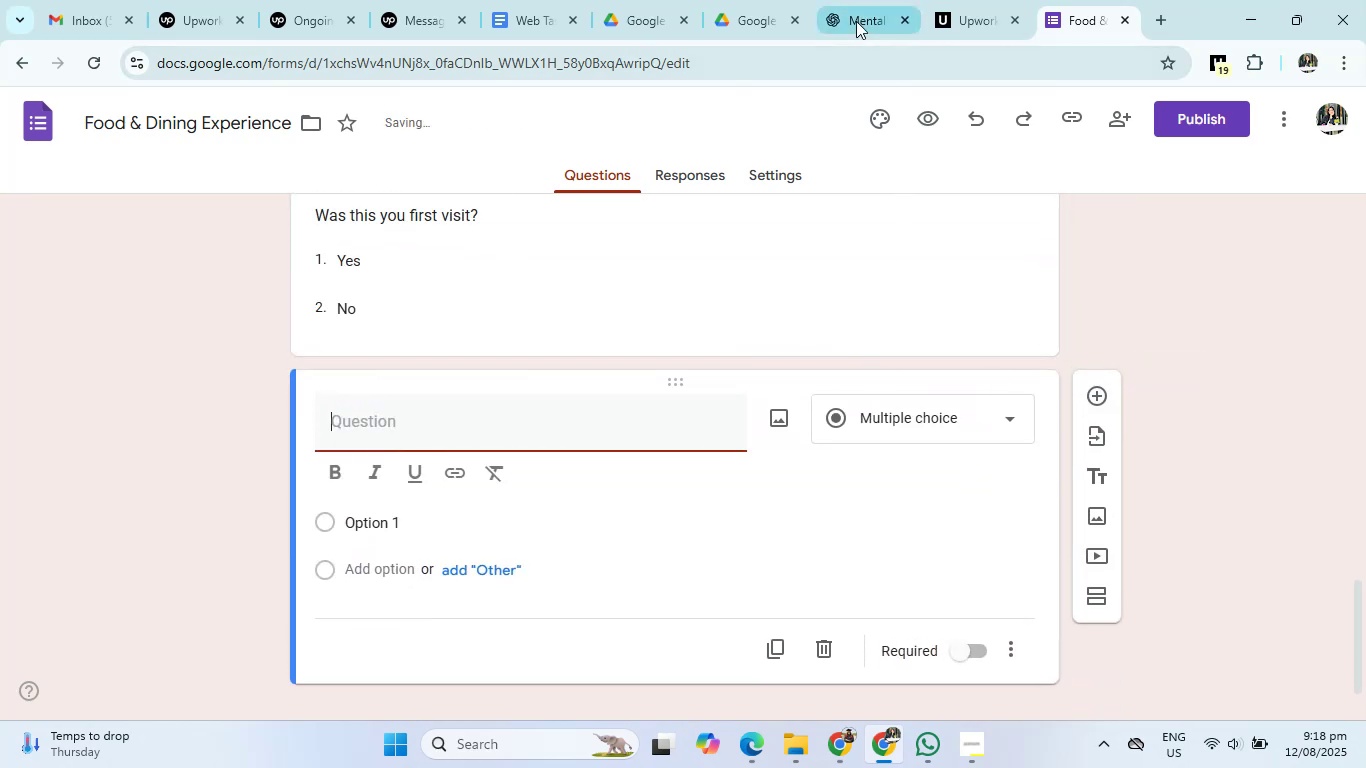 
left_click([856, 18])
 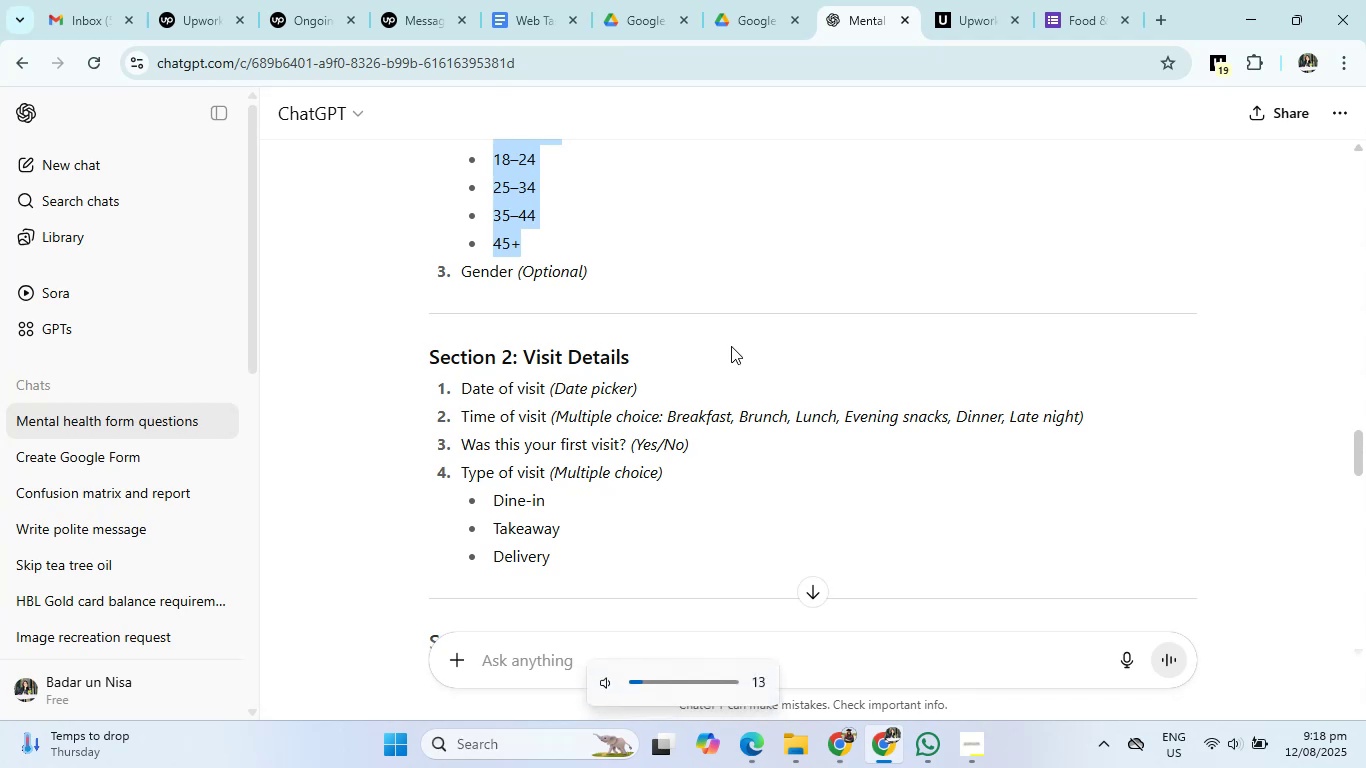 
wait(6.65)
 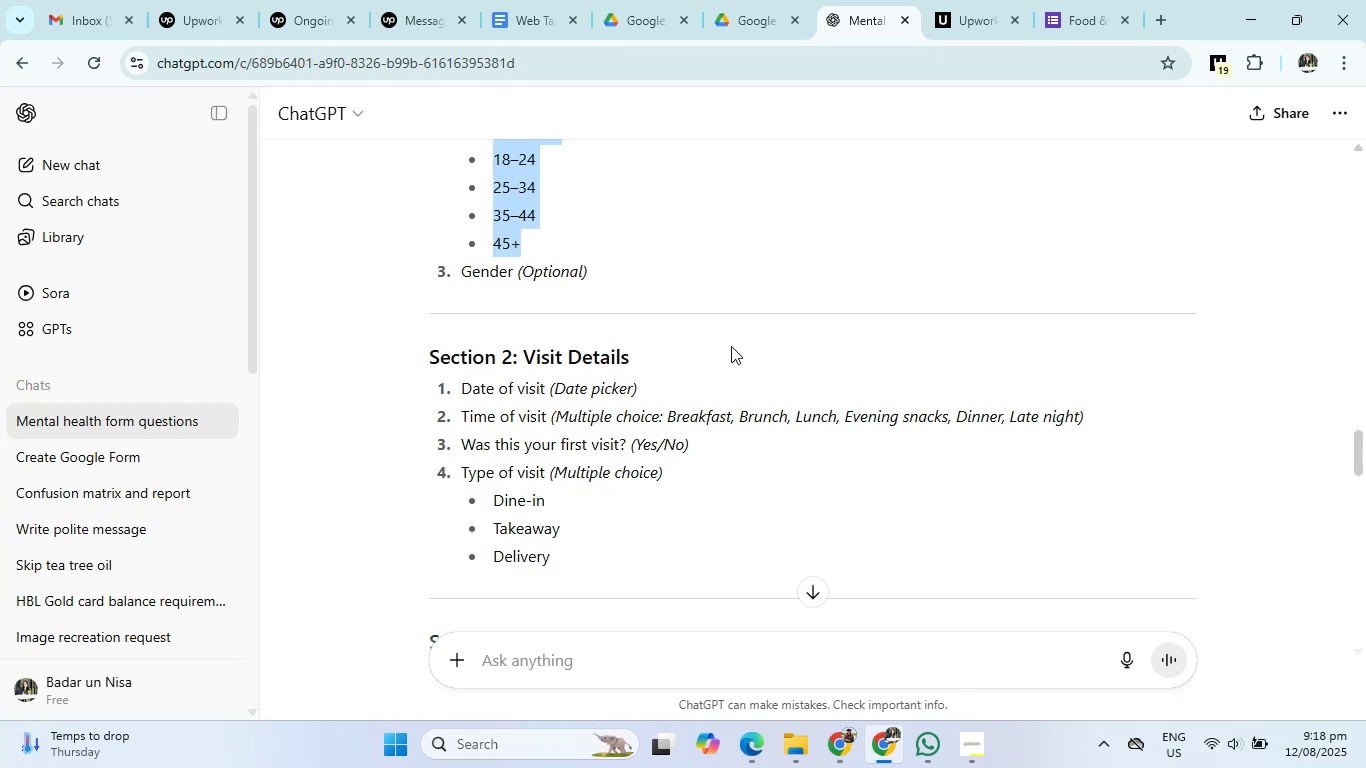 
scroll: coordinate [731, 346], scroll_direction: down, amount: 1.0
 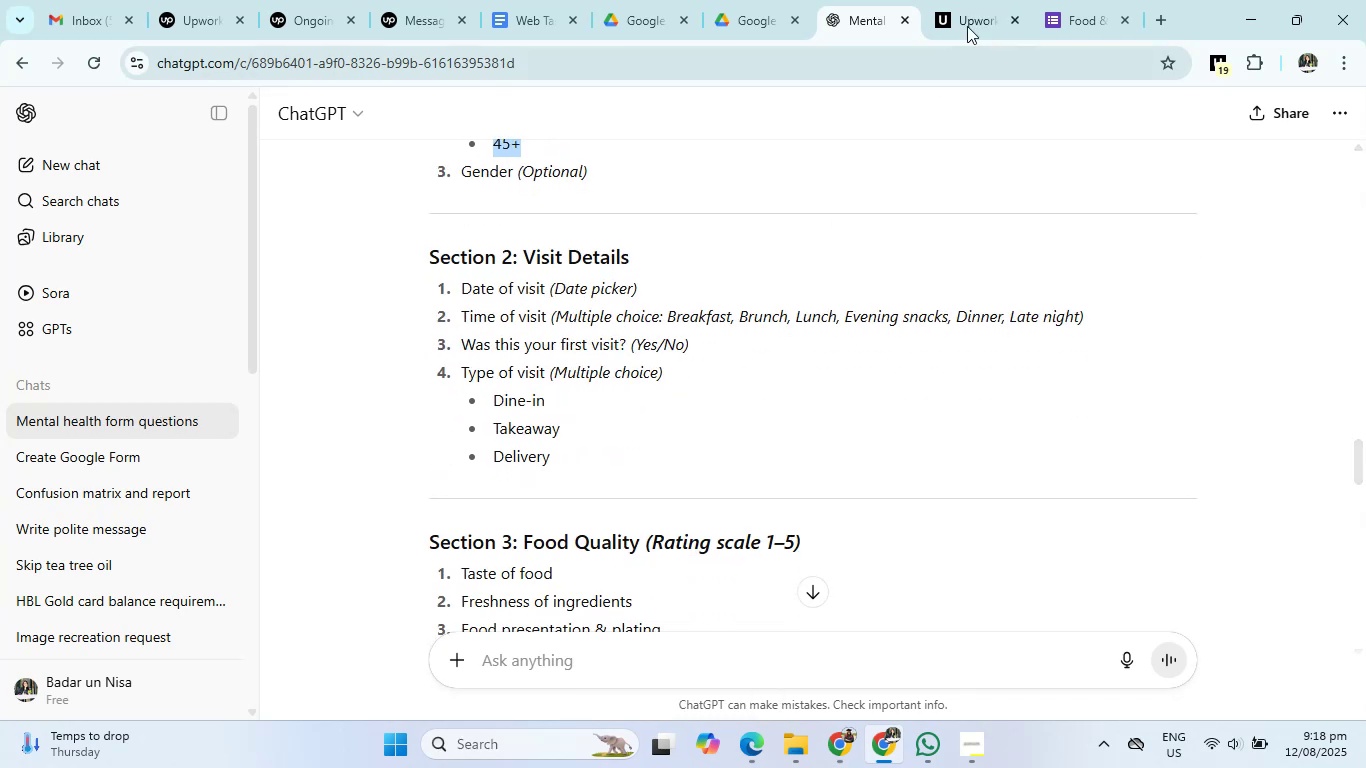 
left_click([1089, 0])
 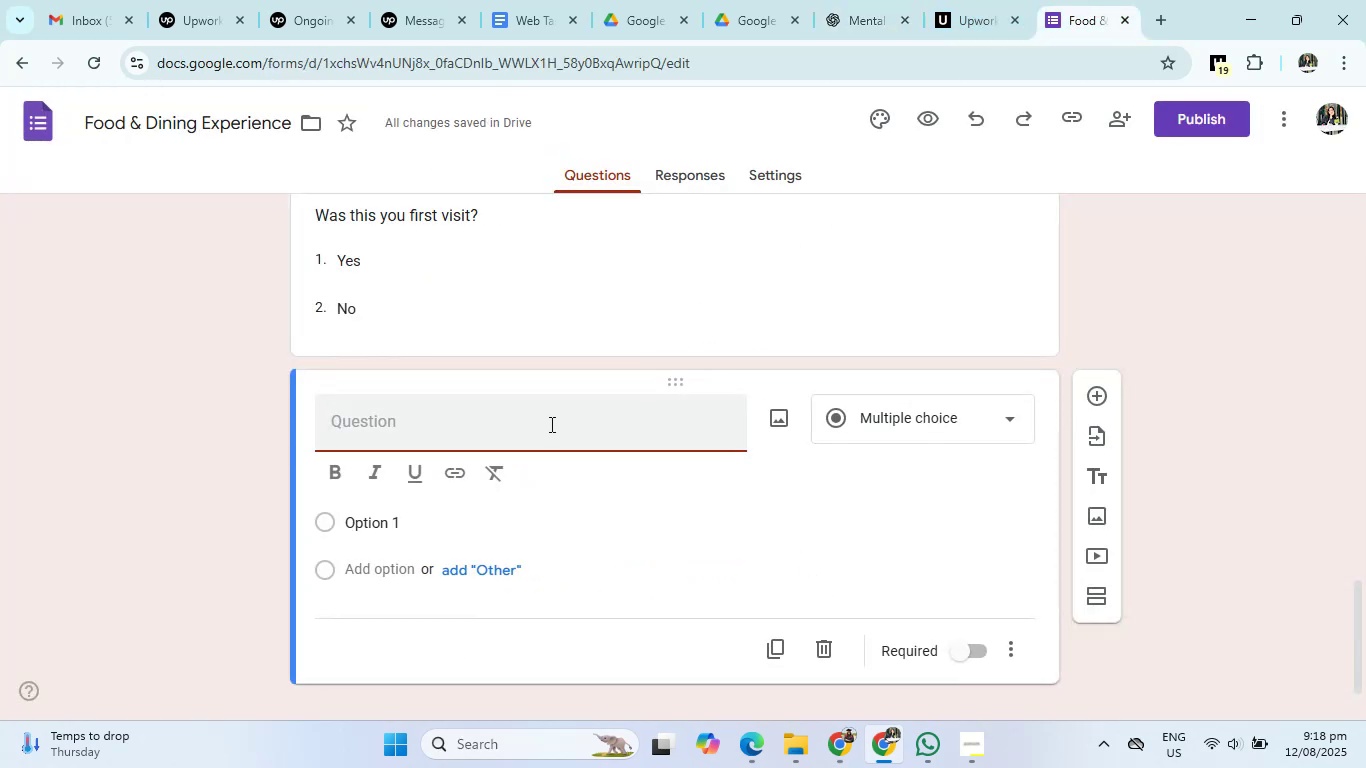 
left_click([547, 429])
 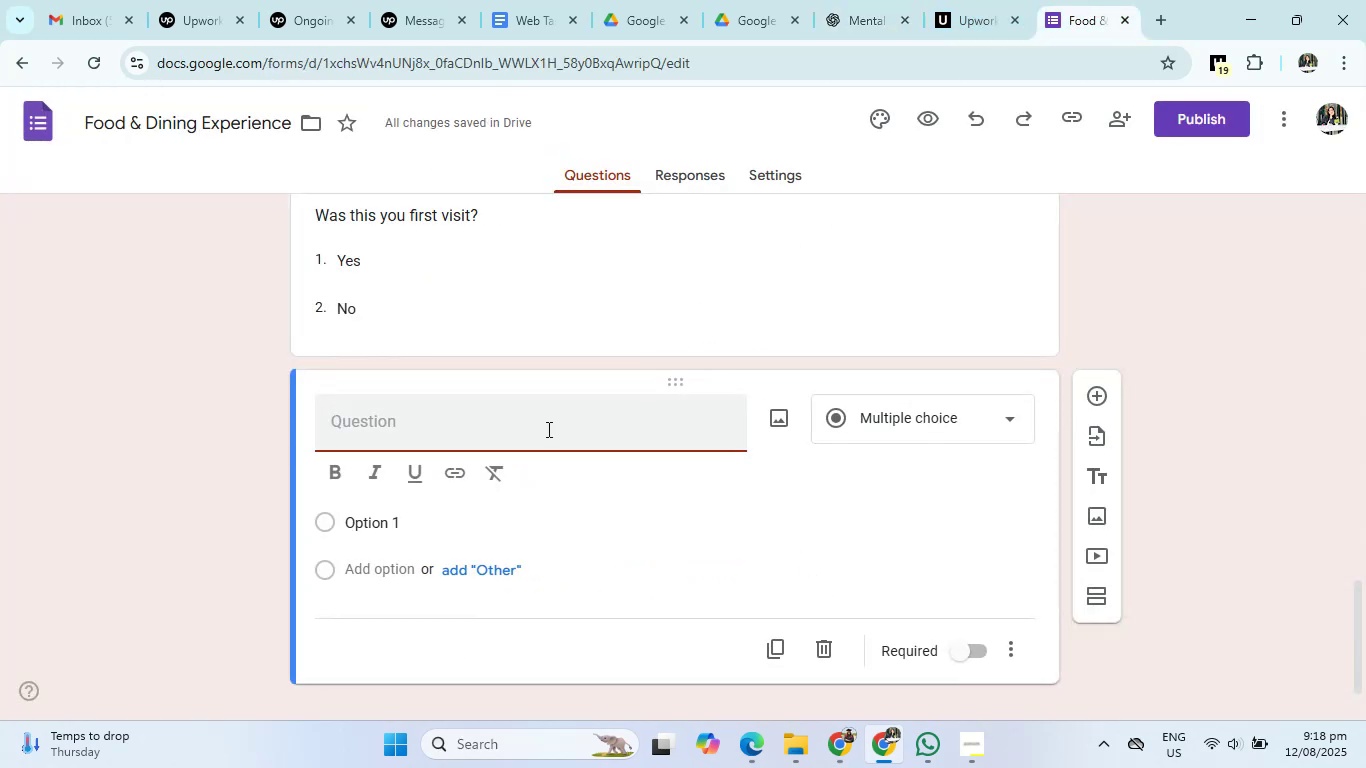 
type(Type of vir)
key(Backspace)
type(sit)
 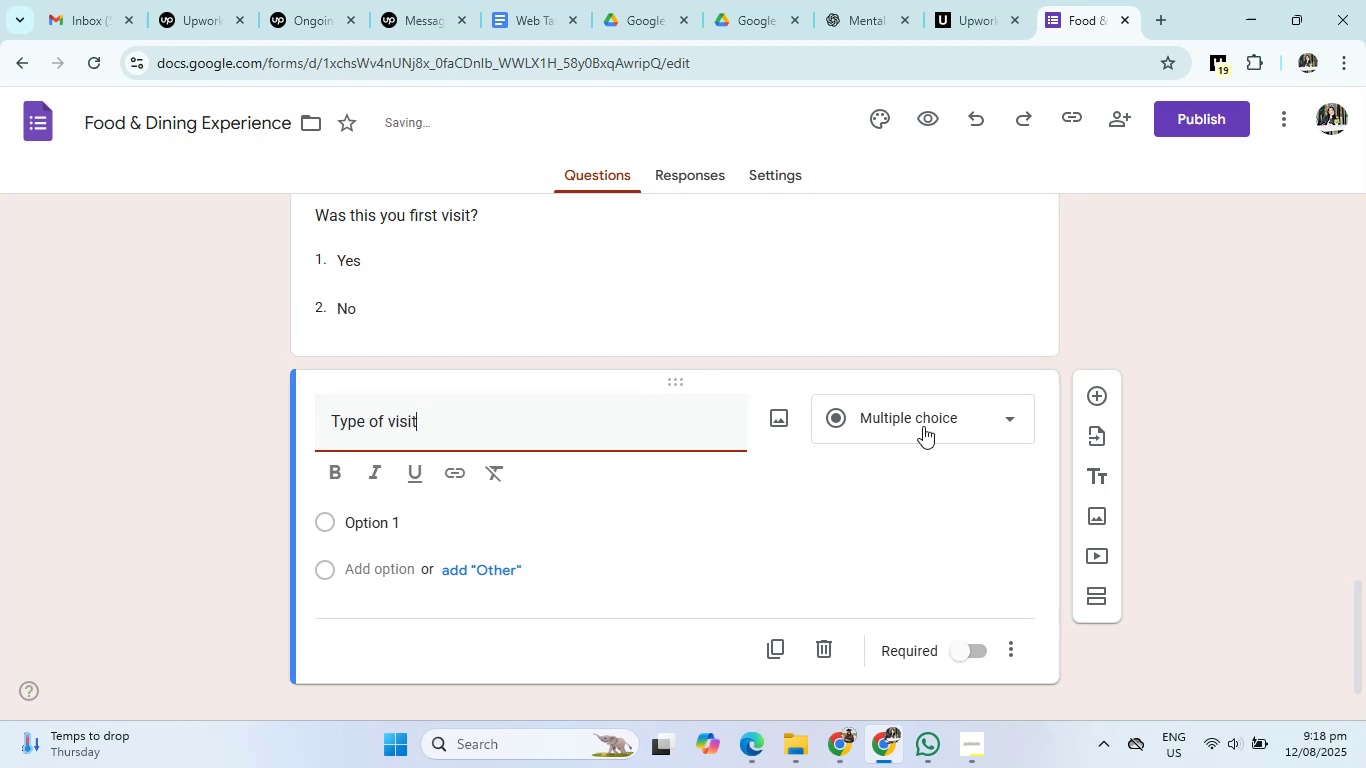 
left_click([875, 17])
 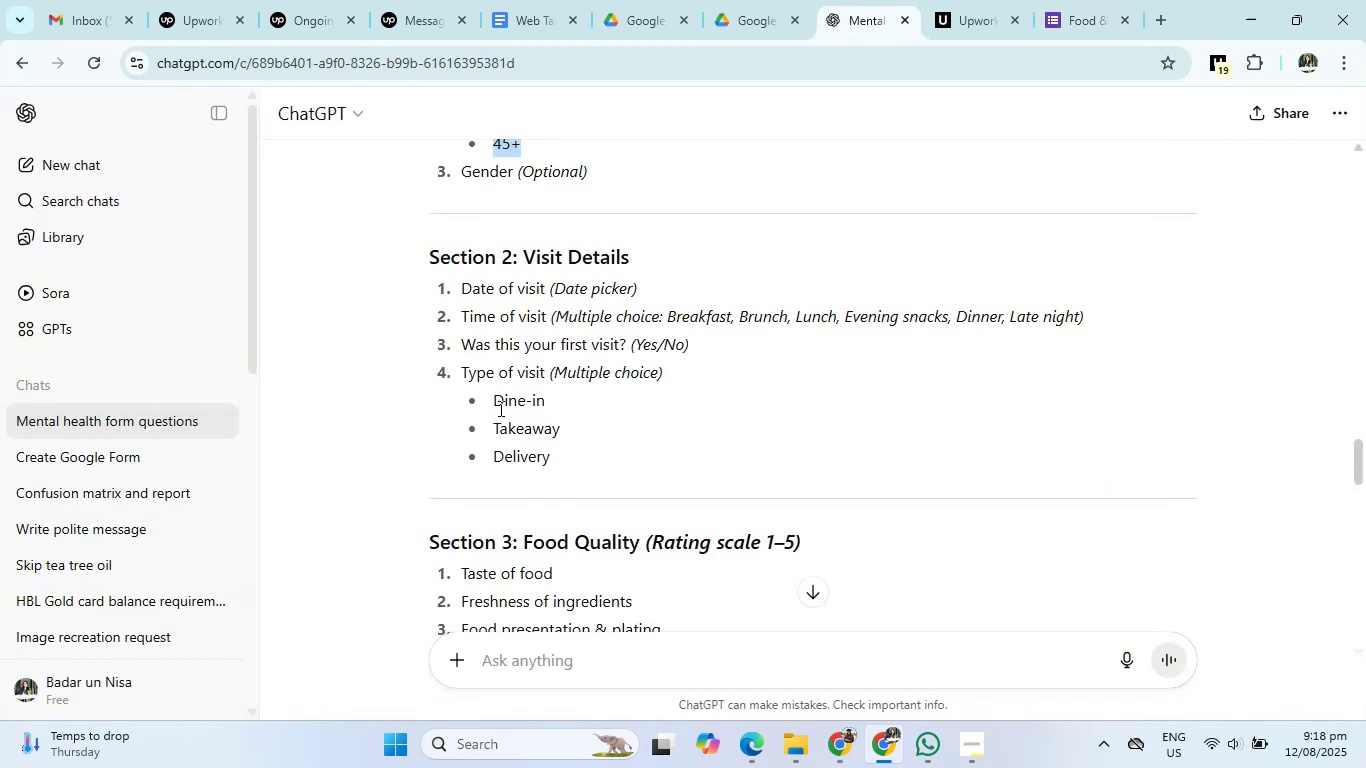 
left_click_drag(start_coordinate=[487, 395], to_coordinate=[559, 464])
 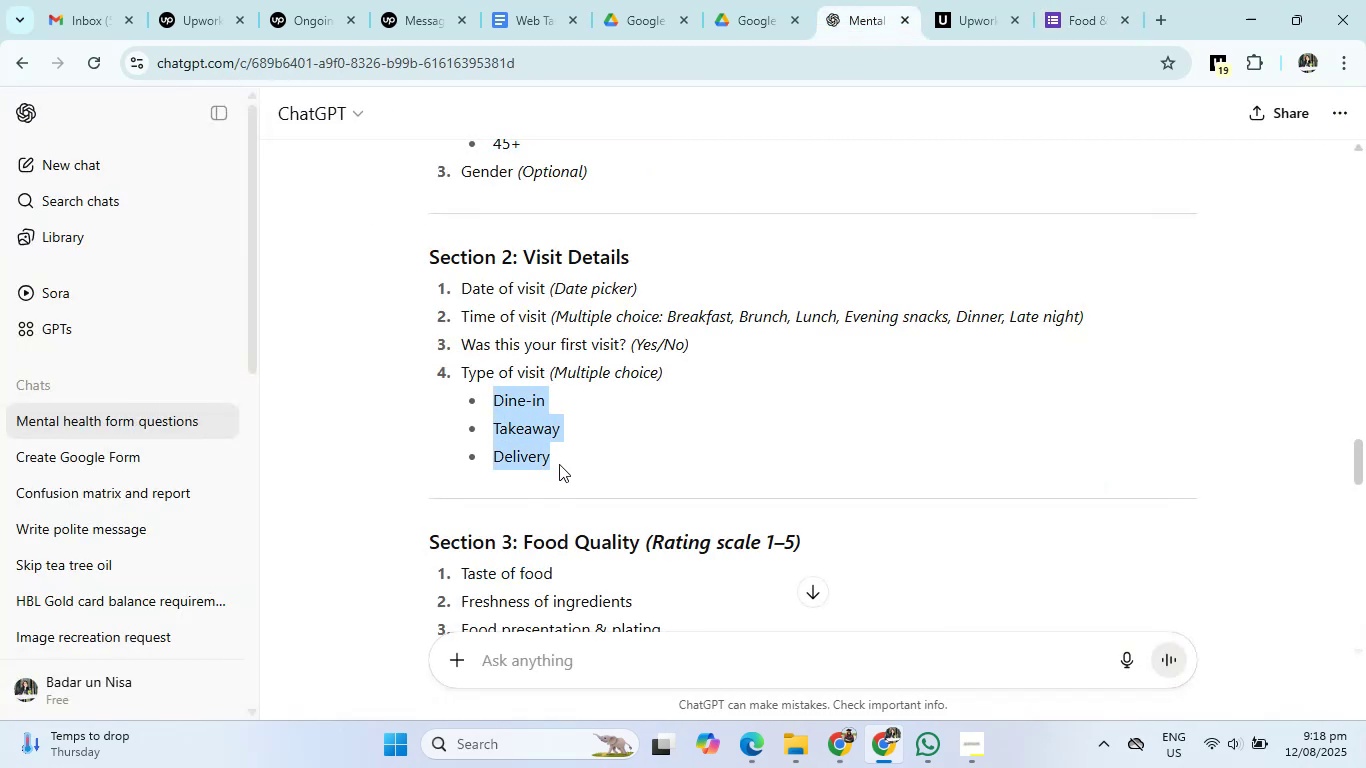 
key(Control+C)
 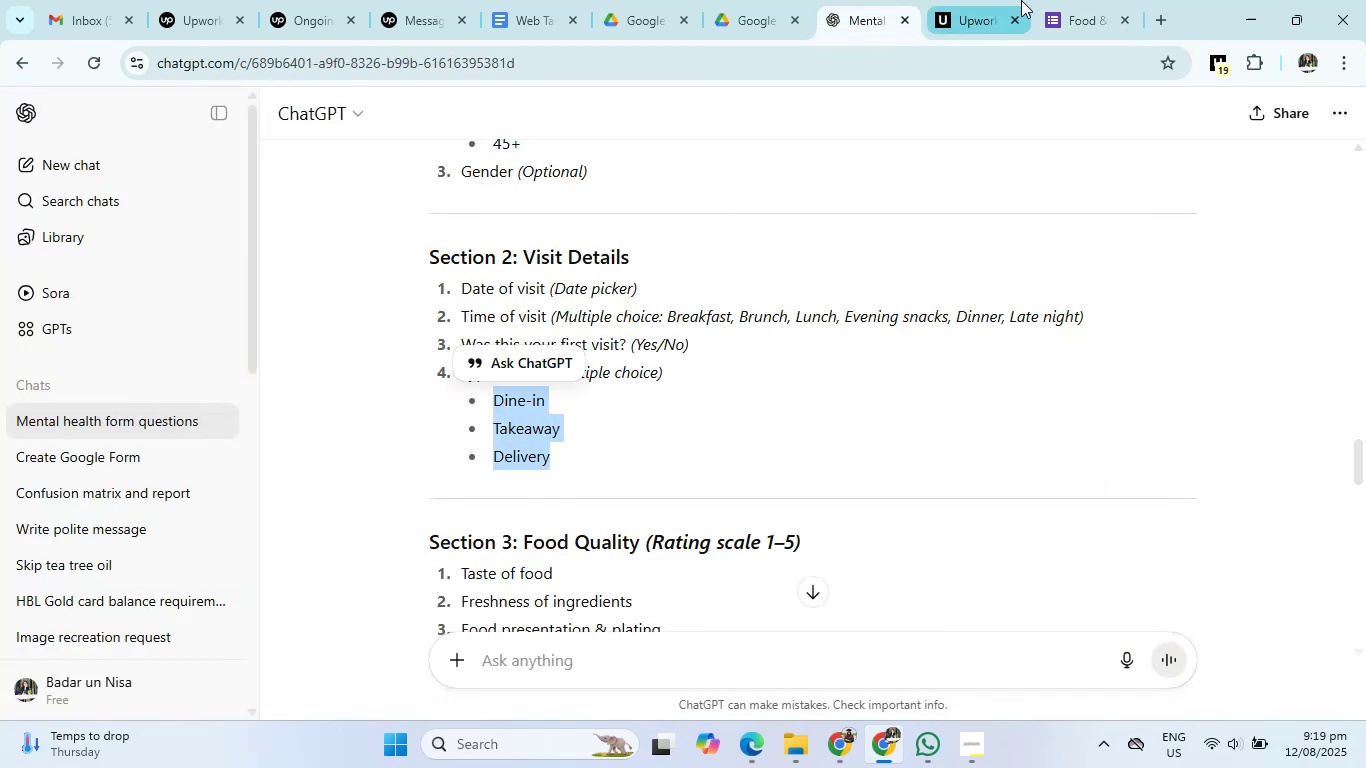 
left_click([1081, 0])
 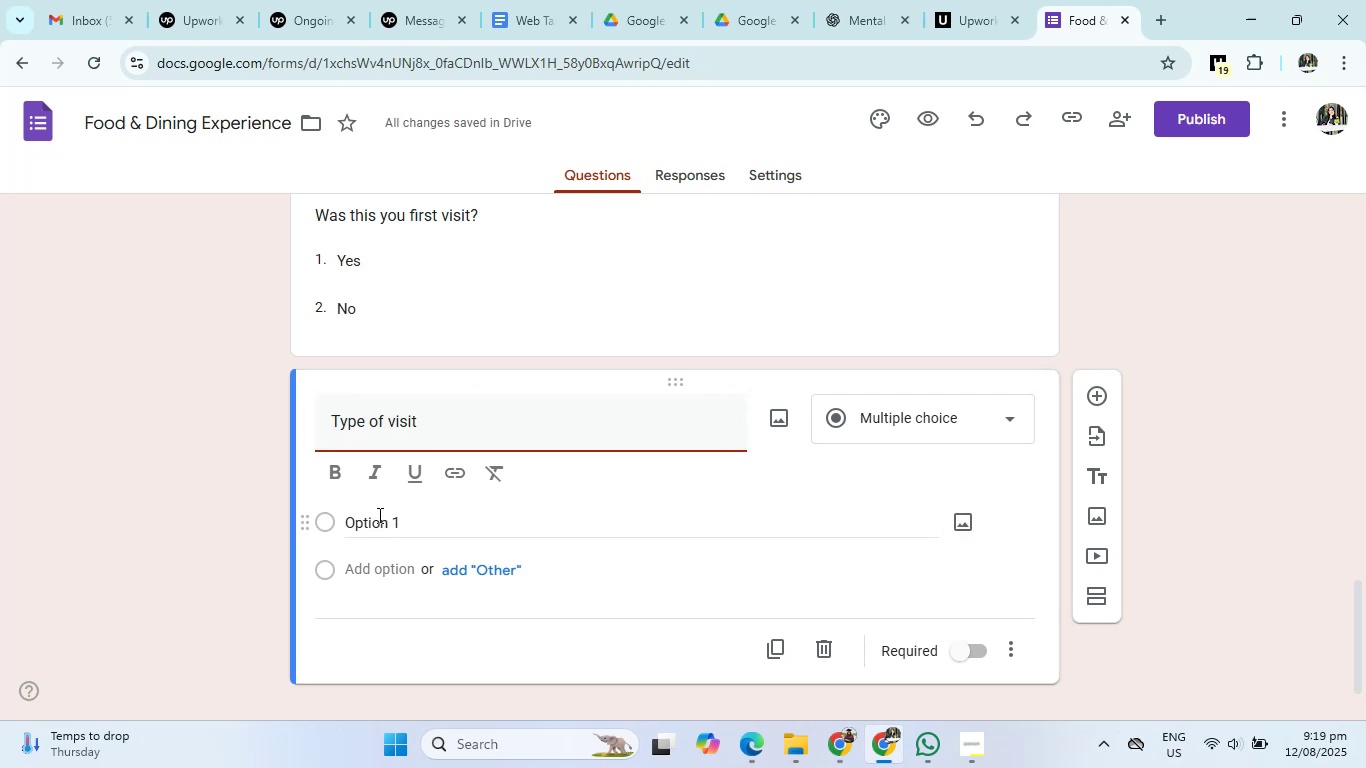 
left_click([374, 521])
 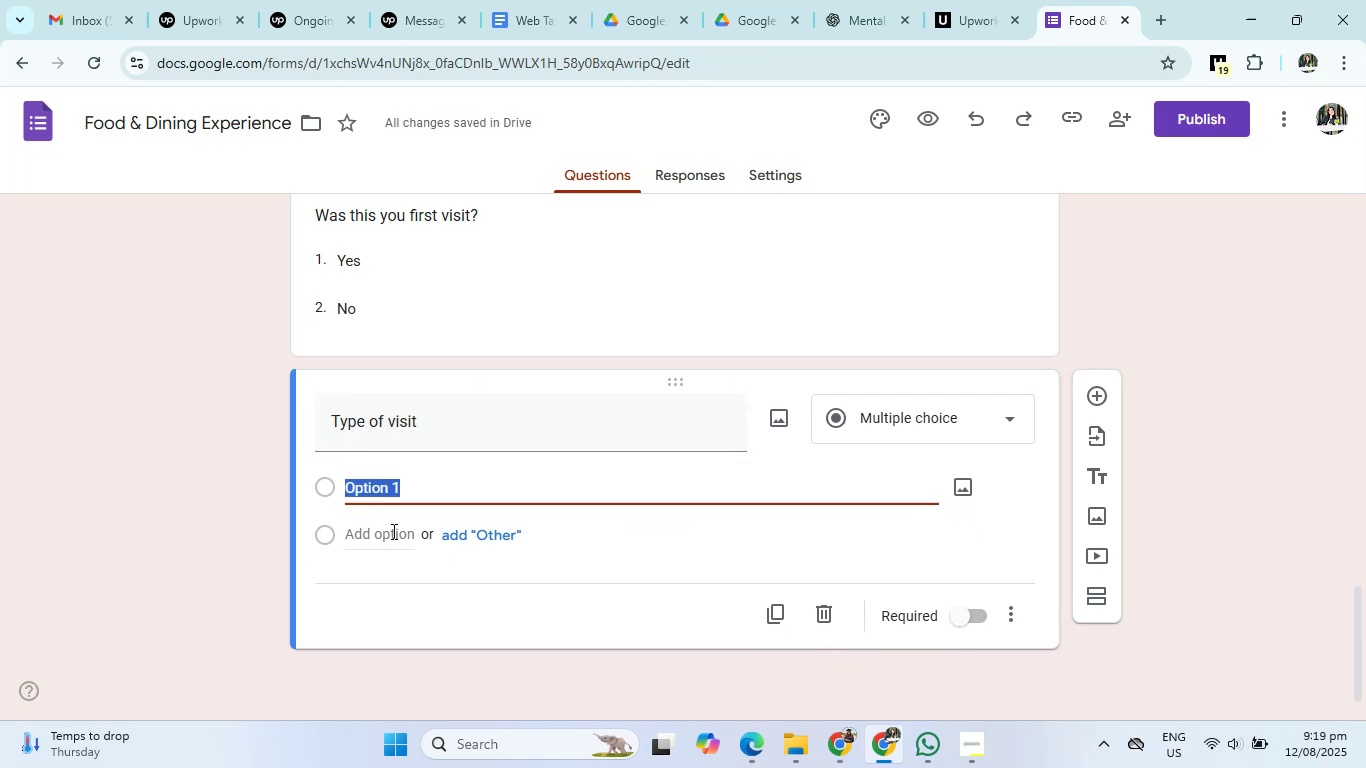 
key(Control+V)
 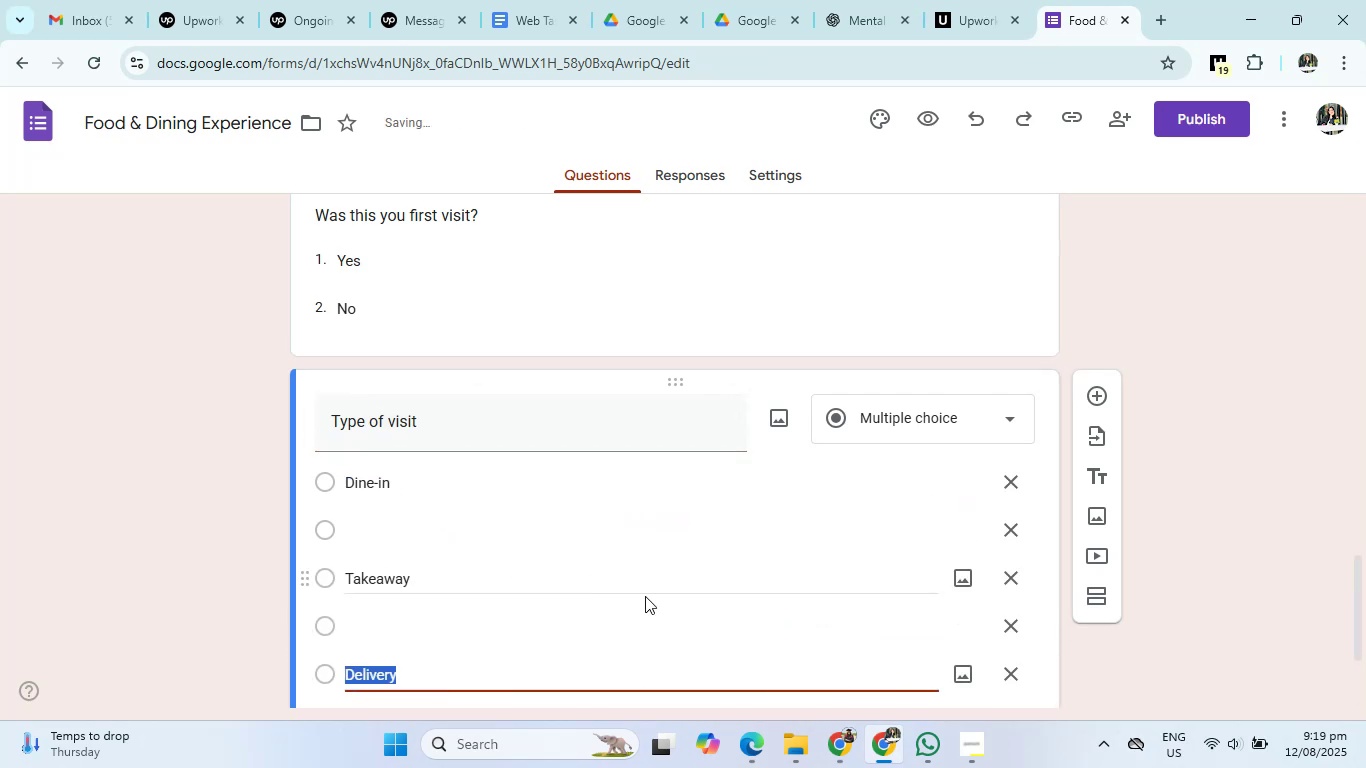 
left_click([1075, 685])
 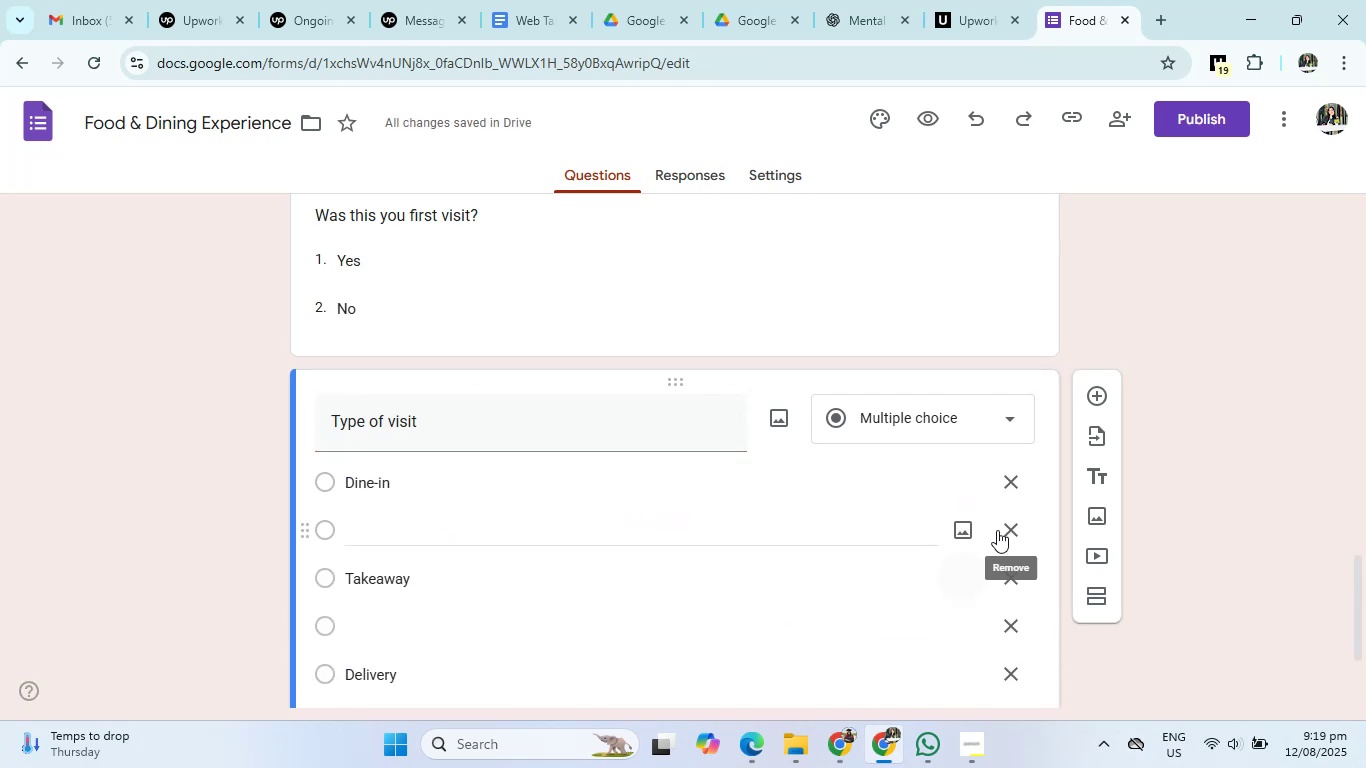 
left_click([1001, 522])
 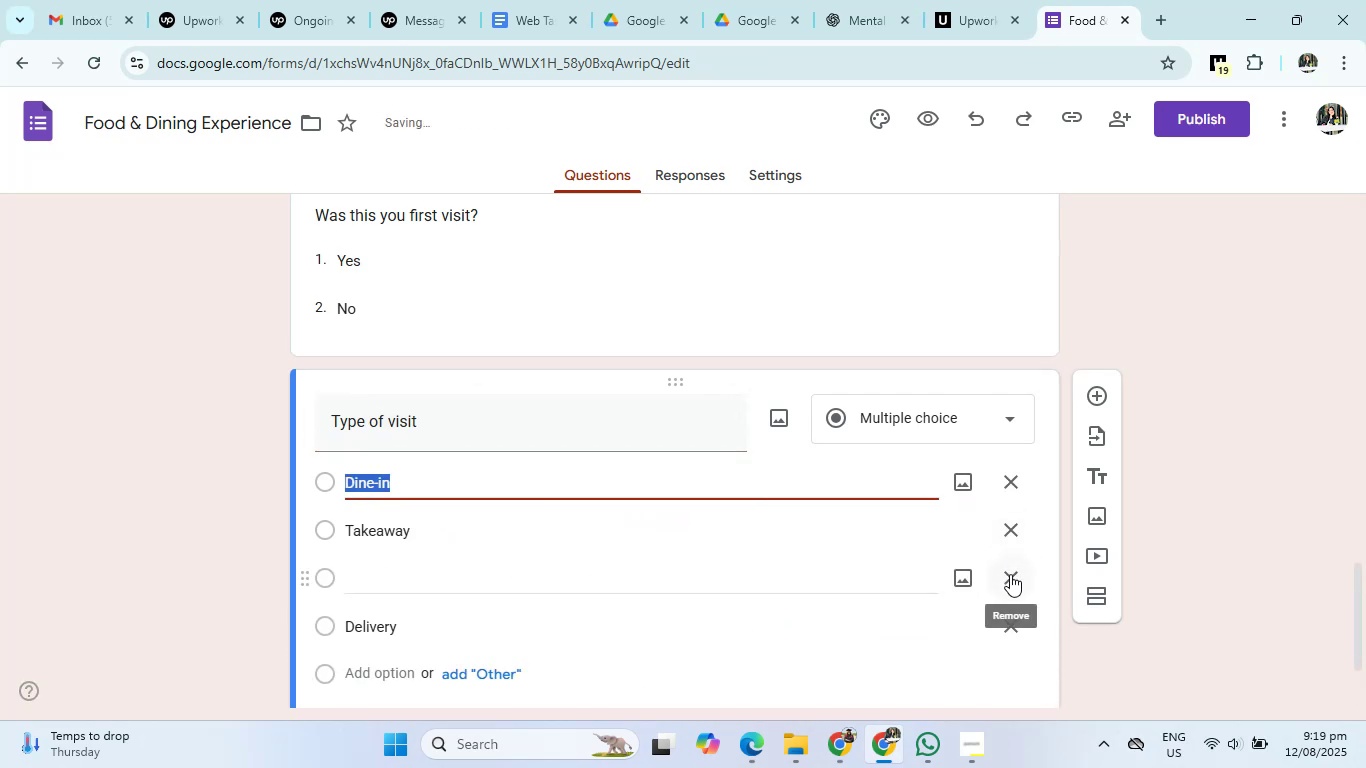 
left_click([1010, 574])
 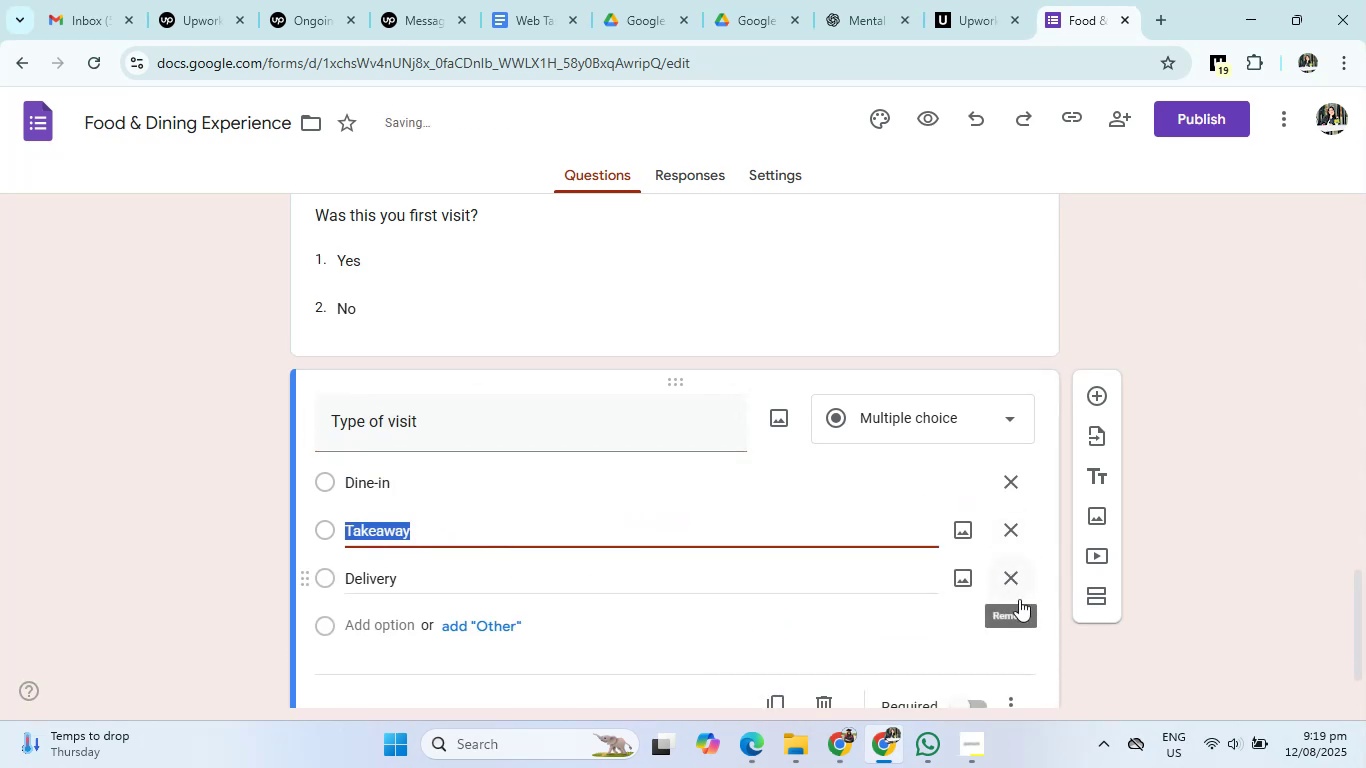 
left_click([1150, 643])
 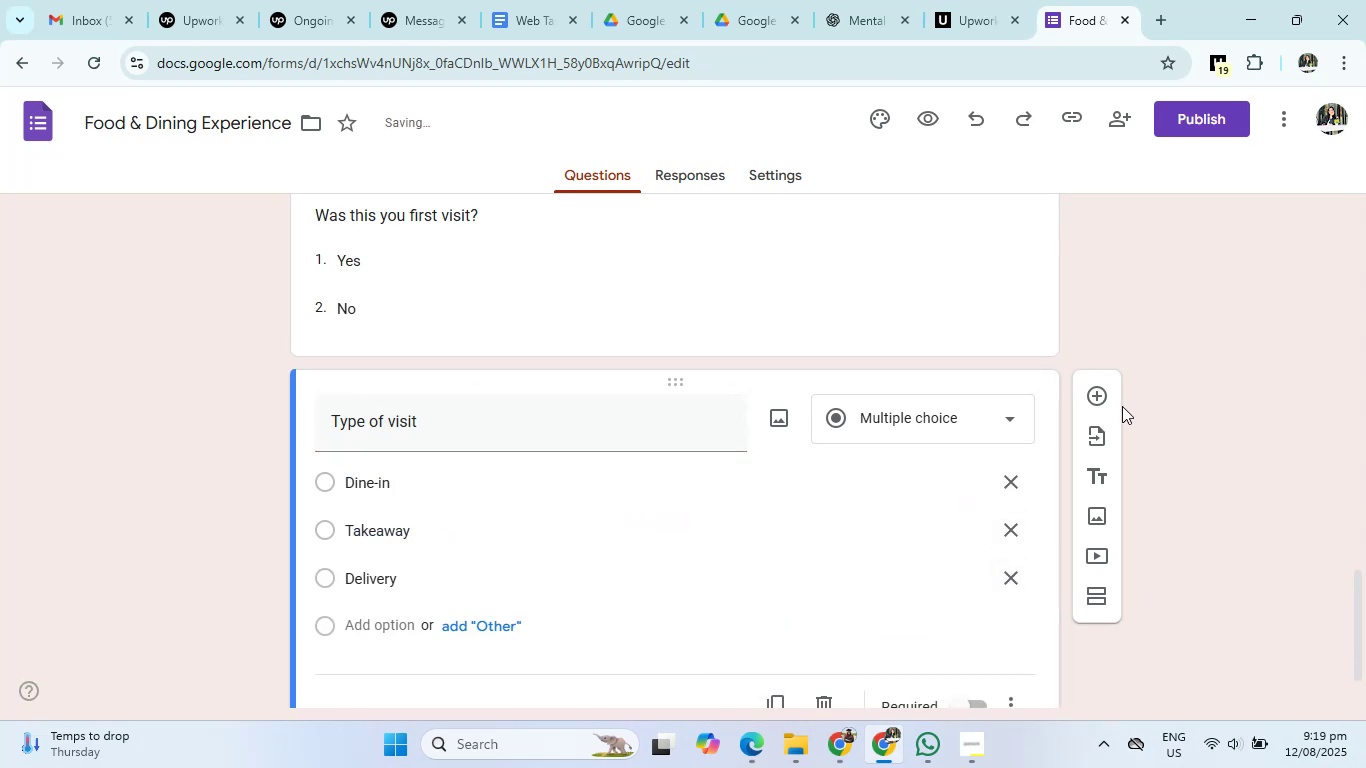 
left_click([1096, 394])
 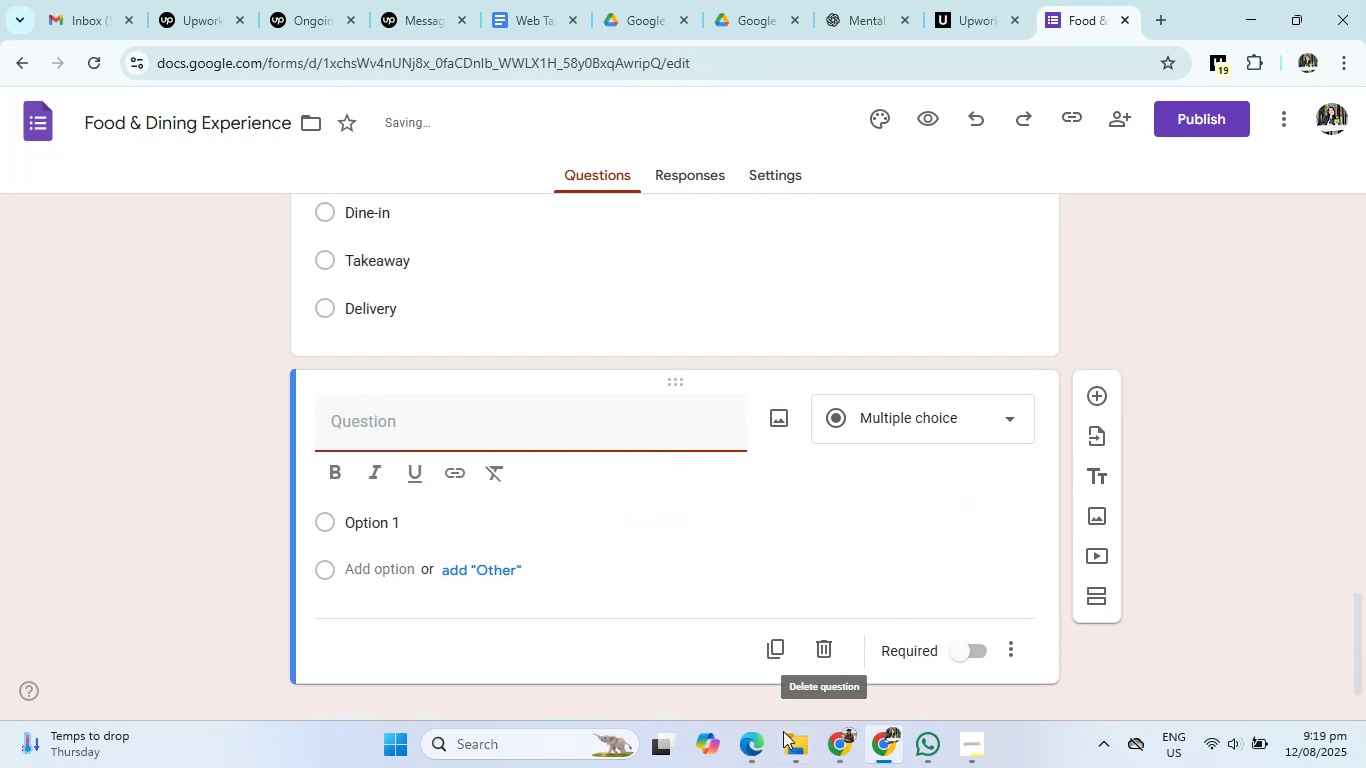 
left_click([757, 746])
 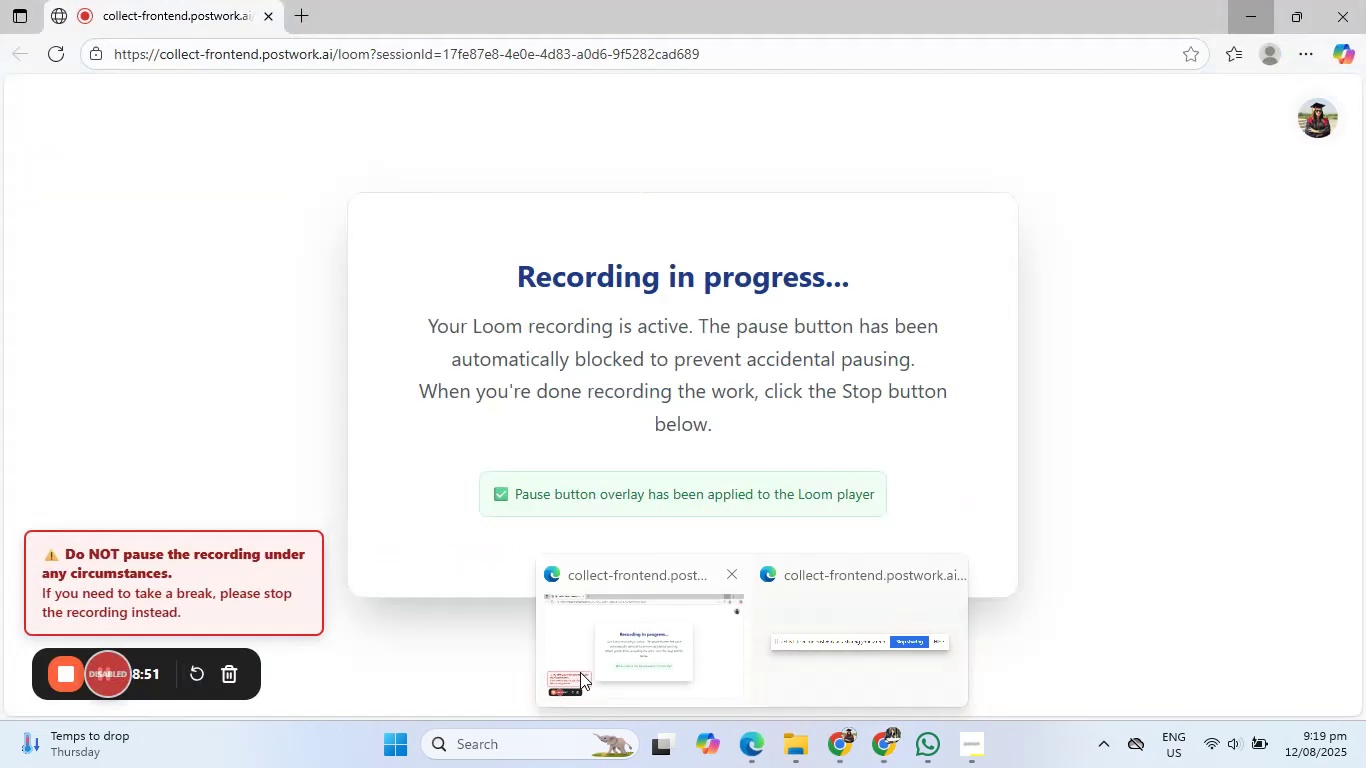 
left_click([617, 662])
 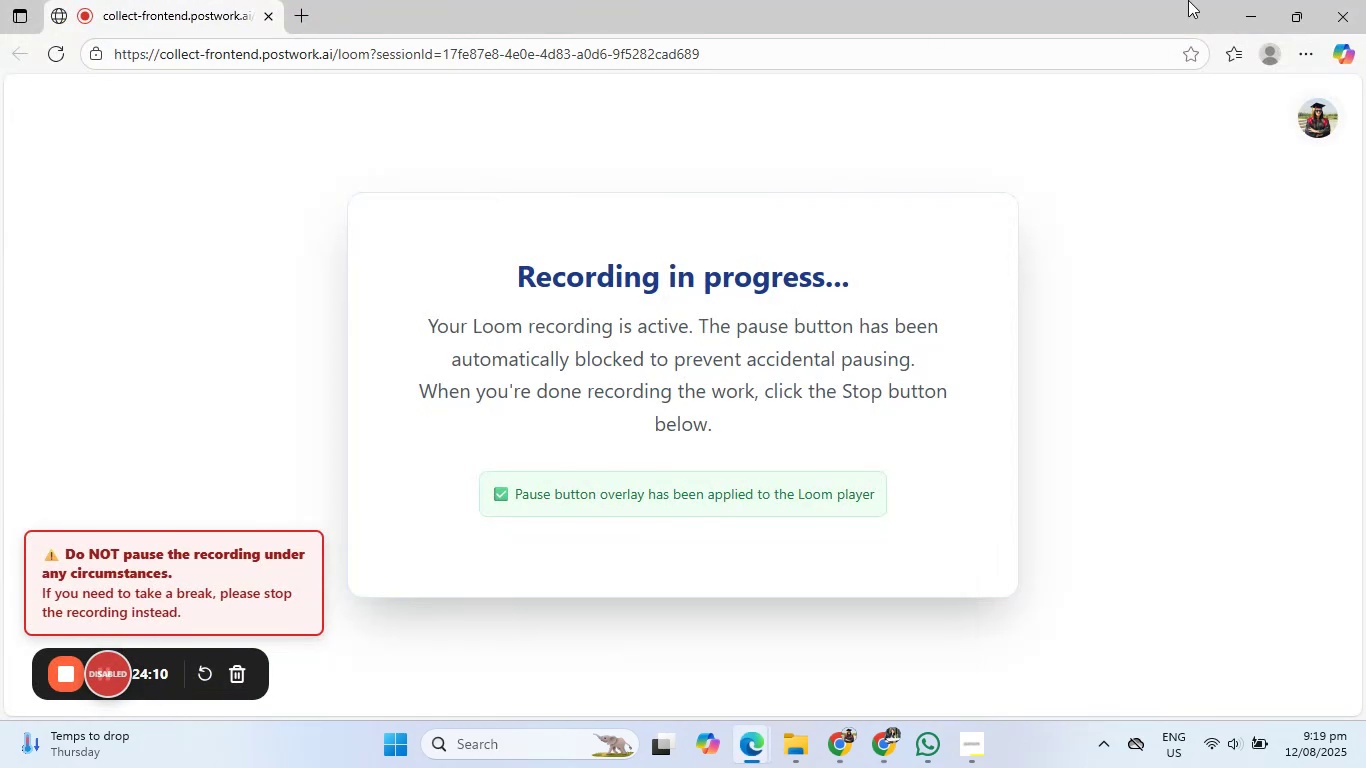 
left_click([1235, 0])
 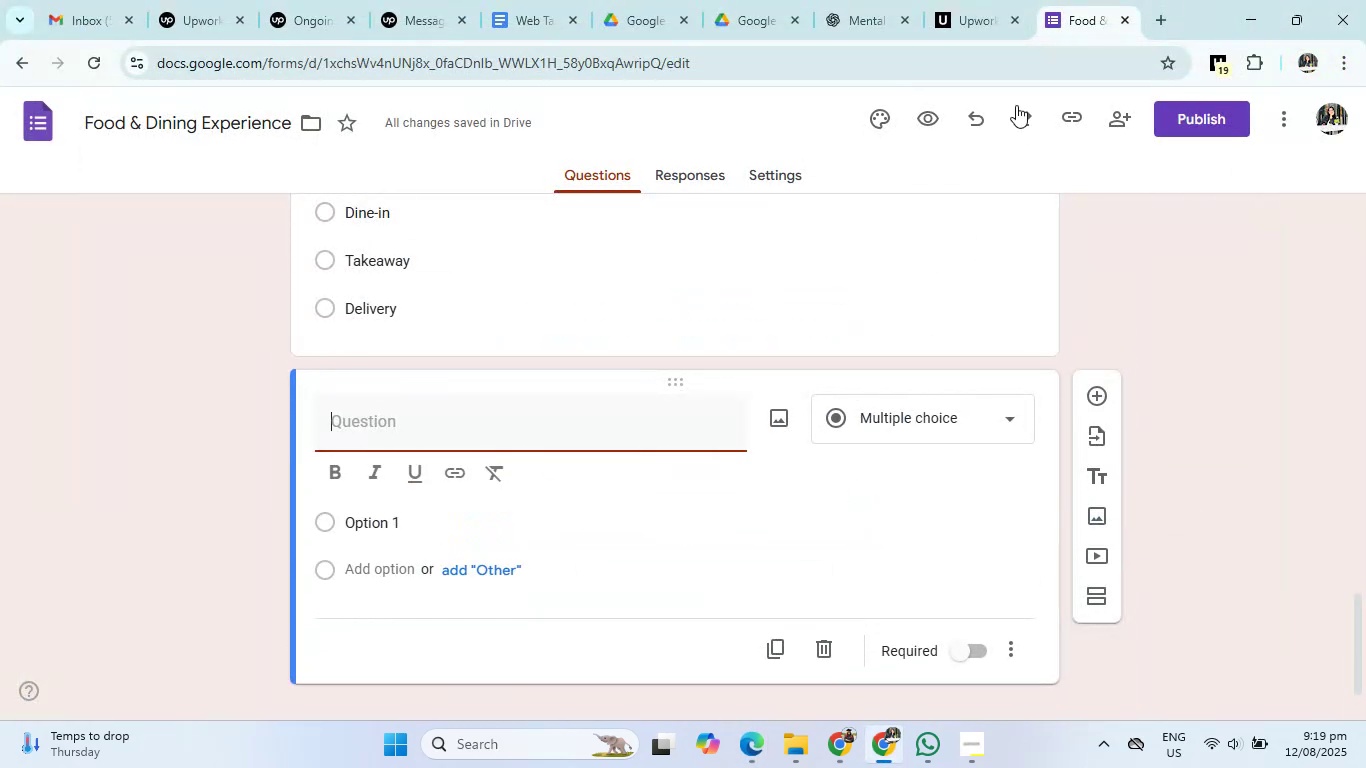 
left_click([888, 13])
 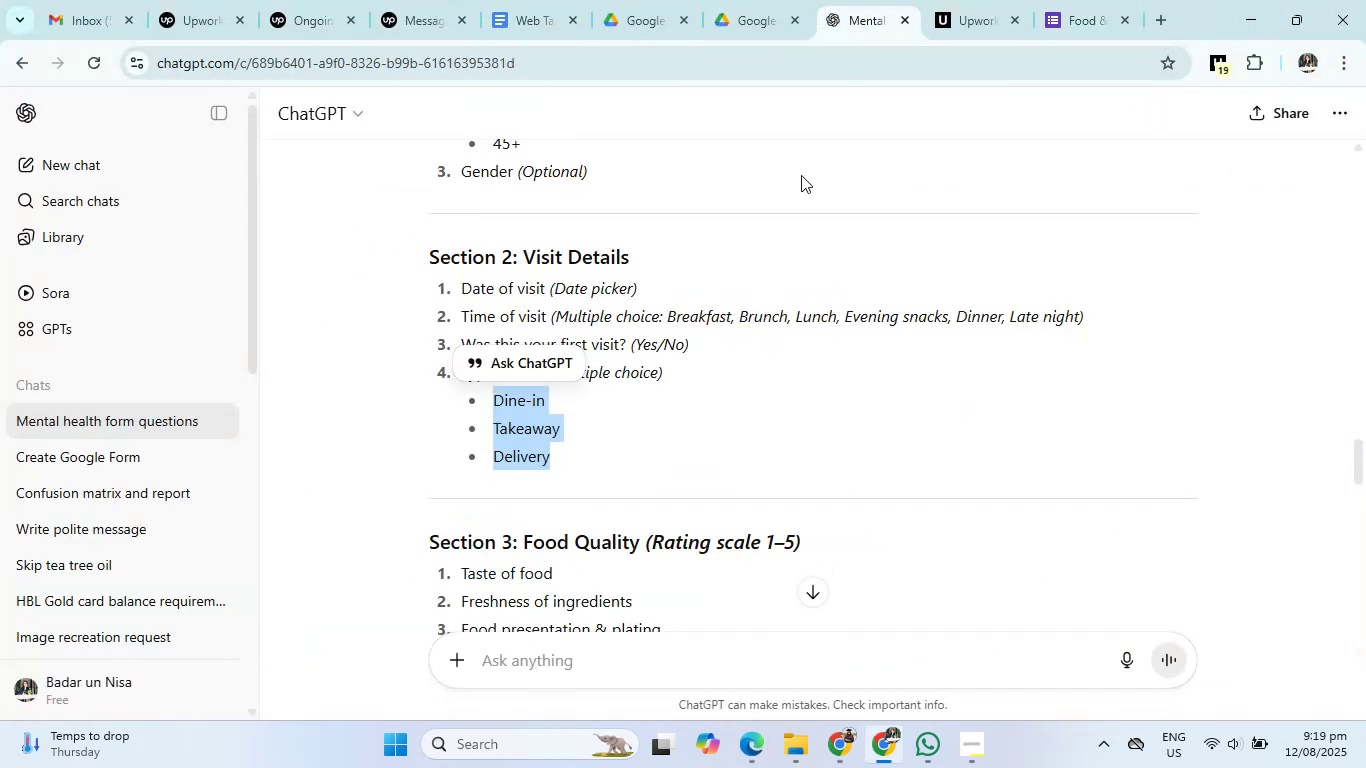 
scroll: coordinate [742, 476], scroll_direction: down, amount: 2.0
 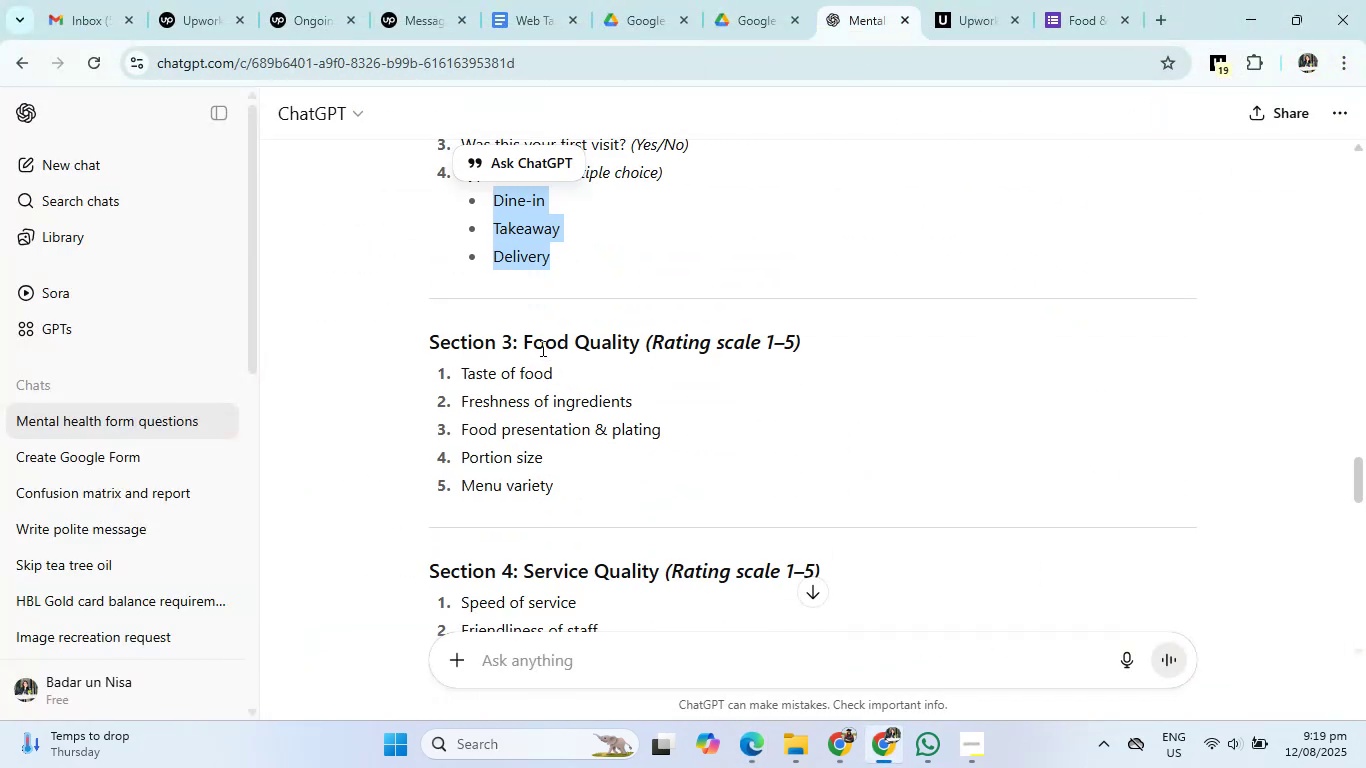 
left_click_drag(start_coordinate=[456, 375], to_coordinate=[551, 376])
 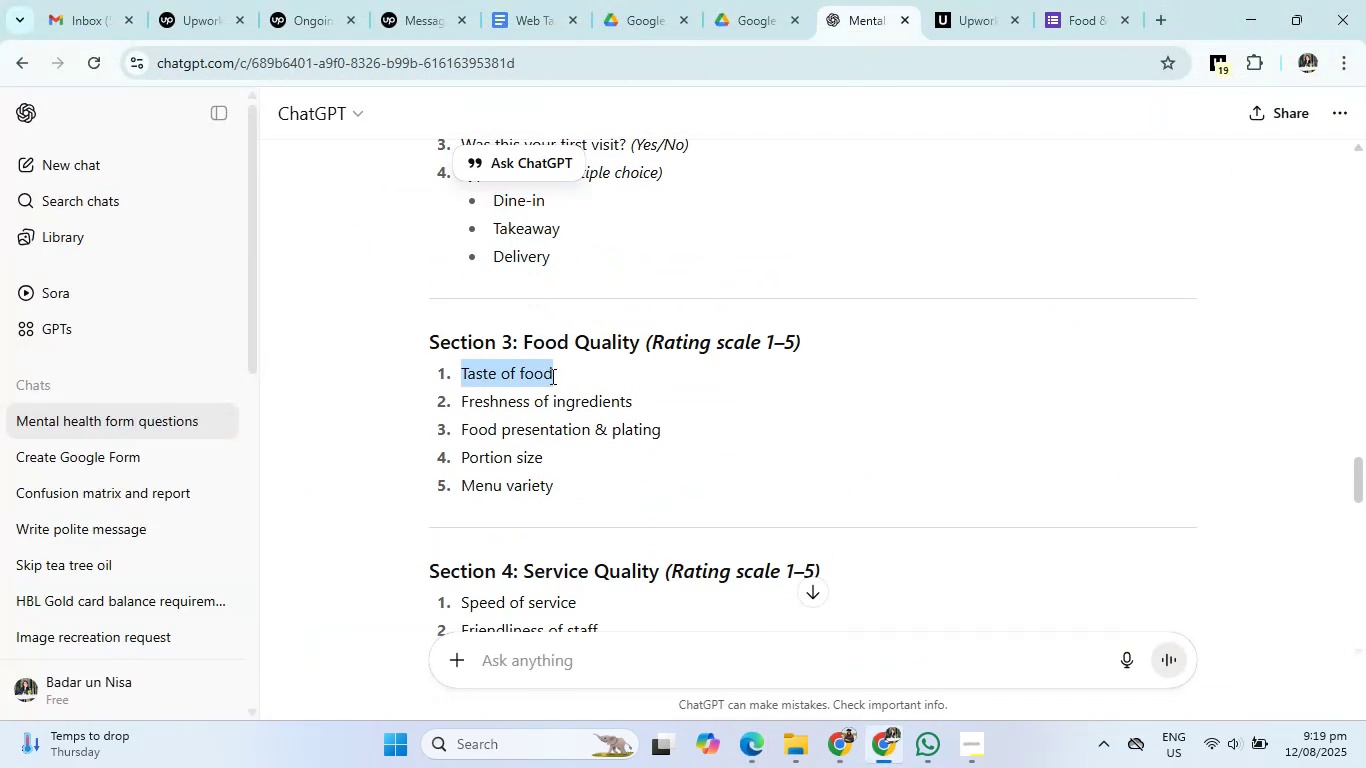 
key(Control+C)
 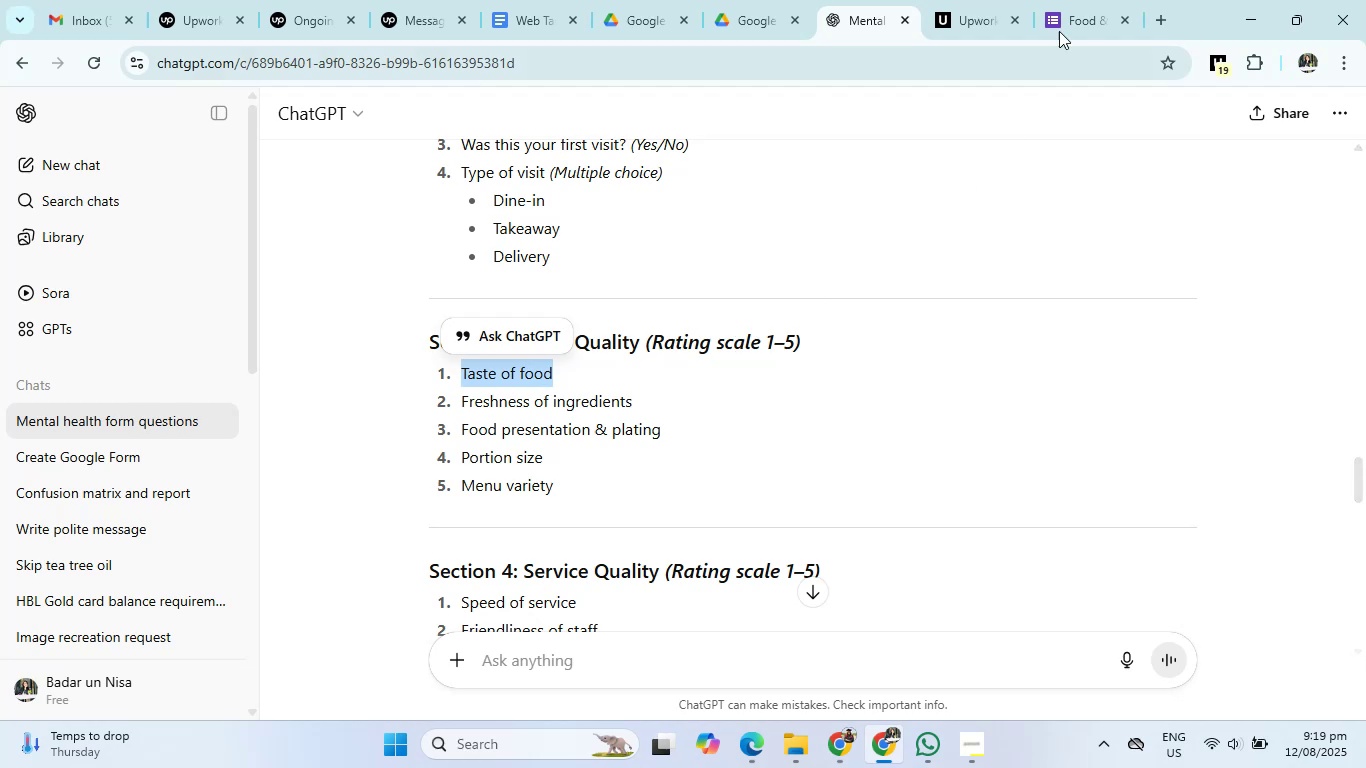 
left_click([1080, 0])
 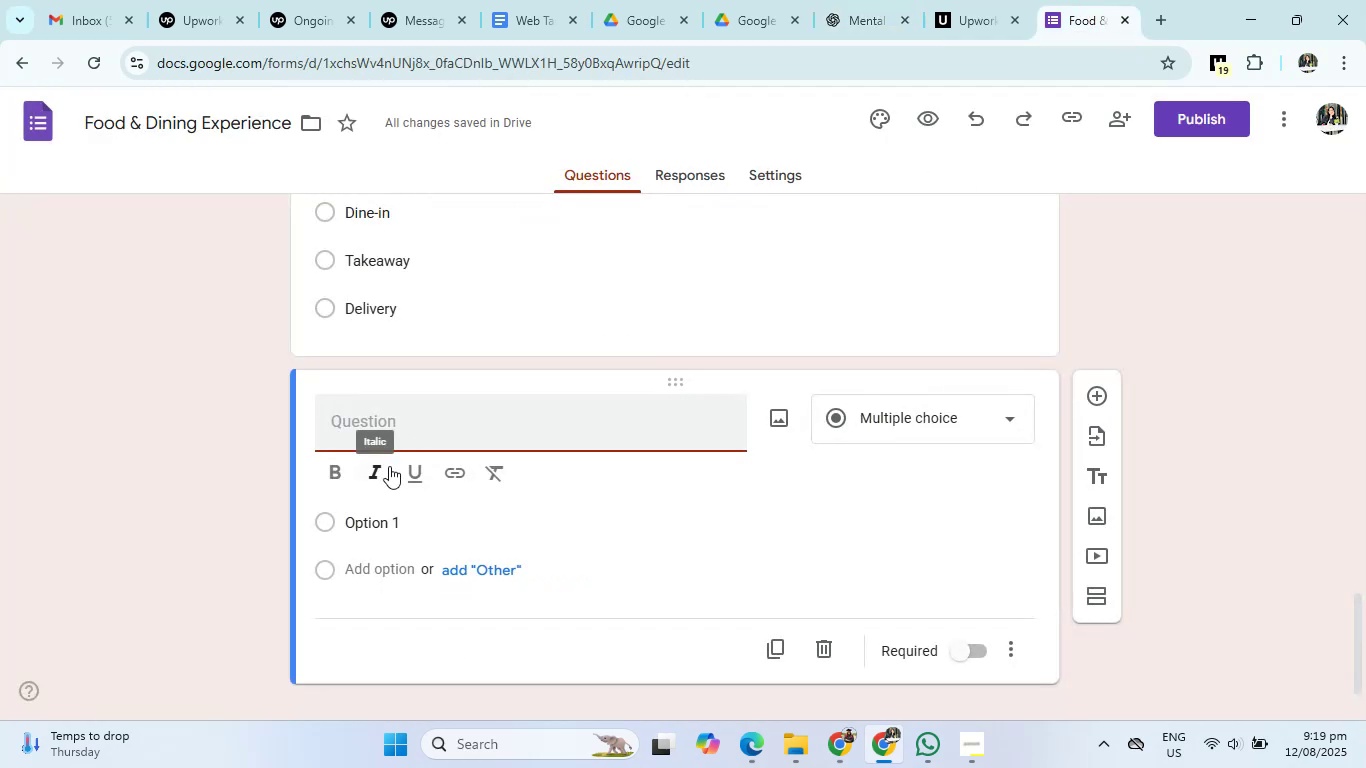 
left_click([406, 419])
 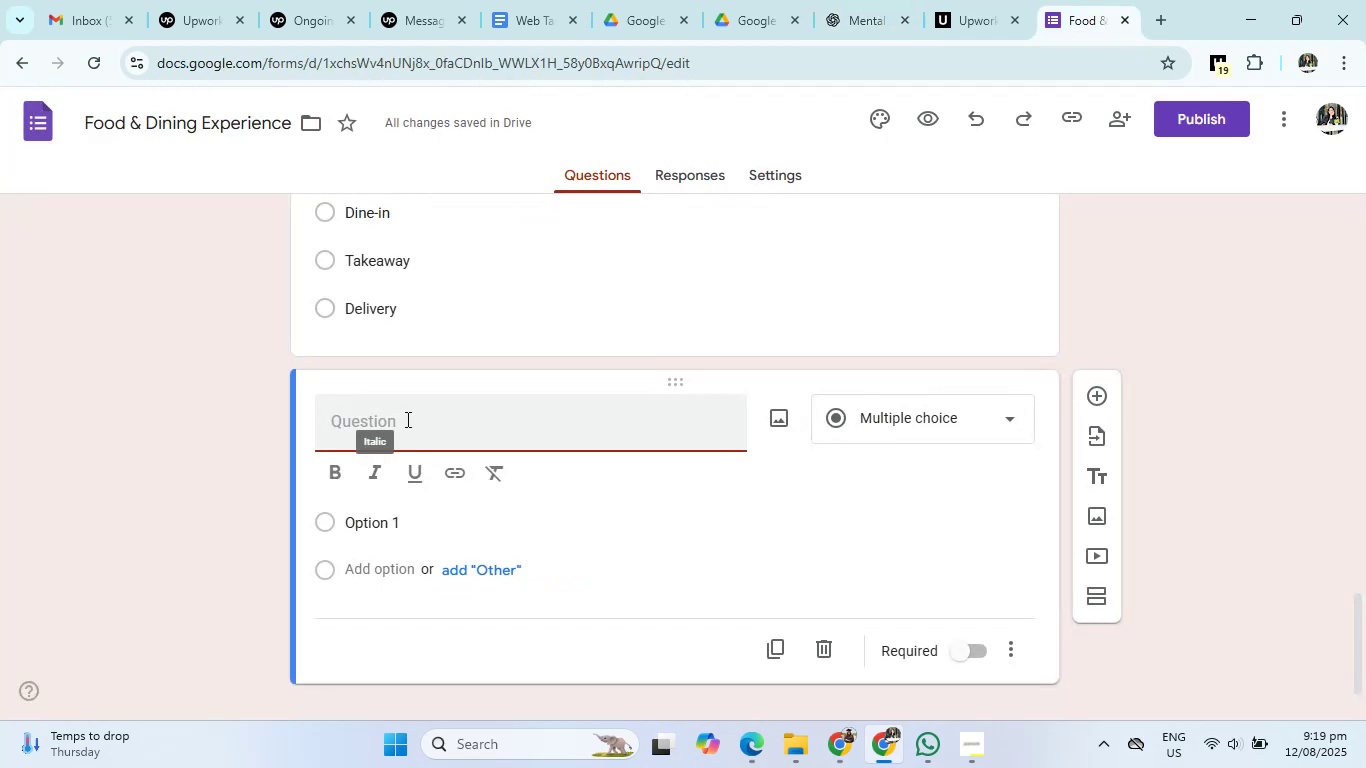 
key(Control+V)
 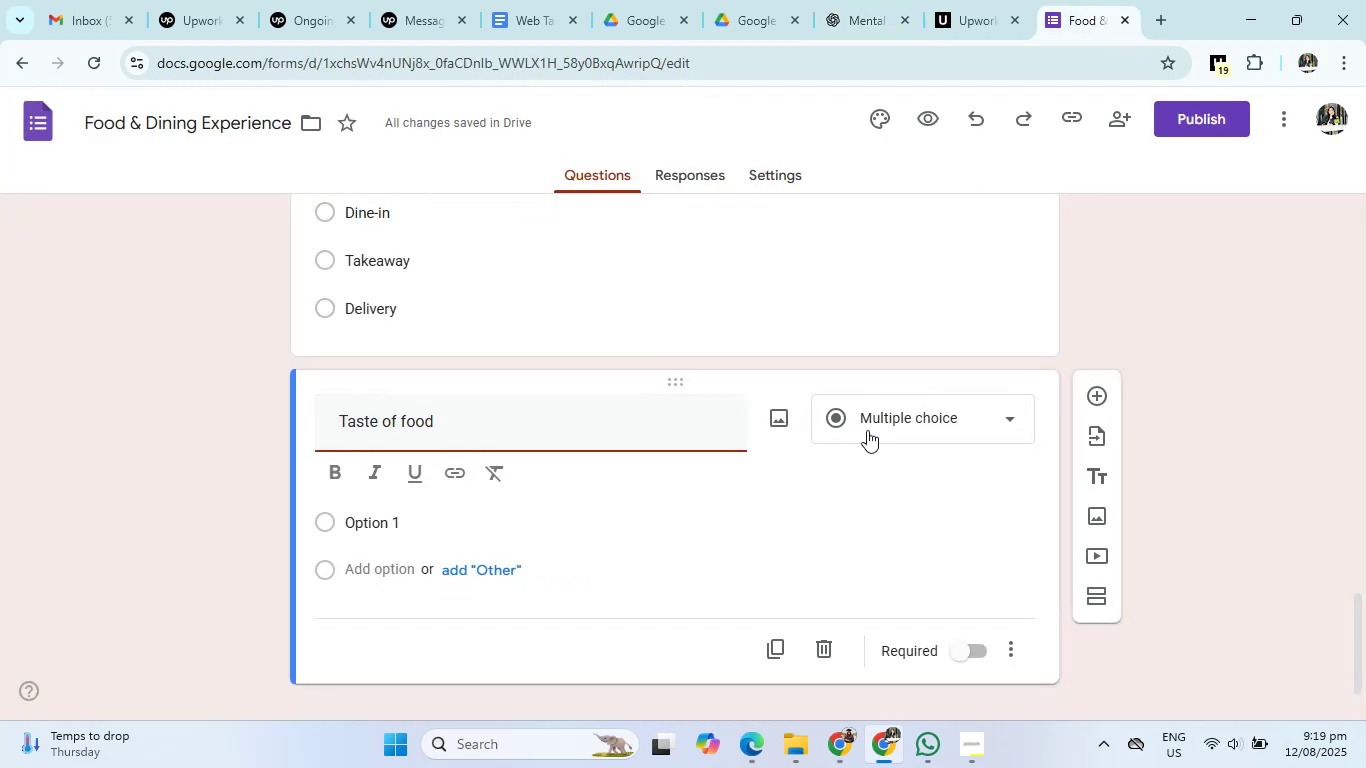 
left_click([887, 428])
 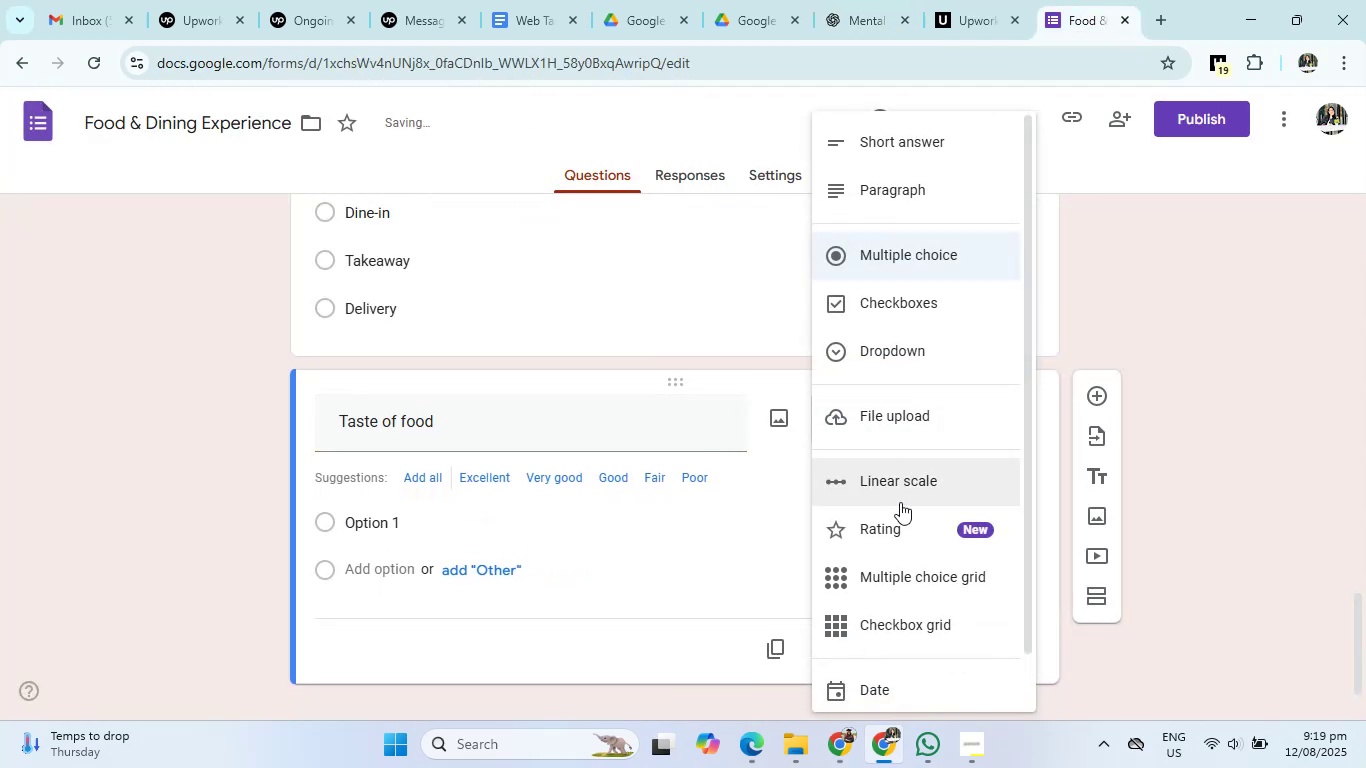 
left_click([892, 520])
 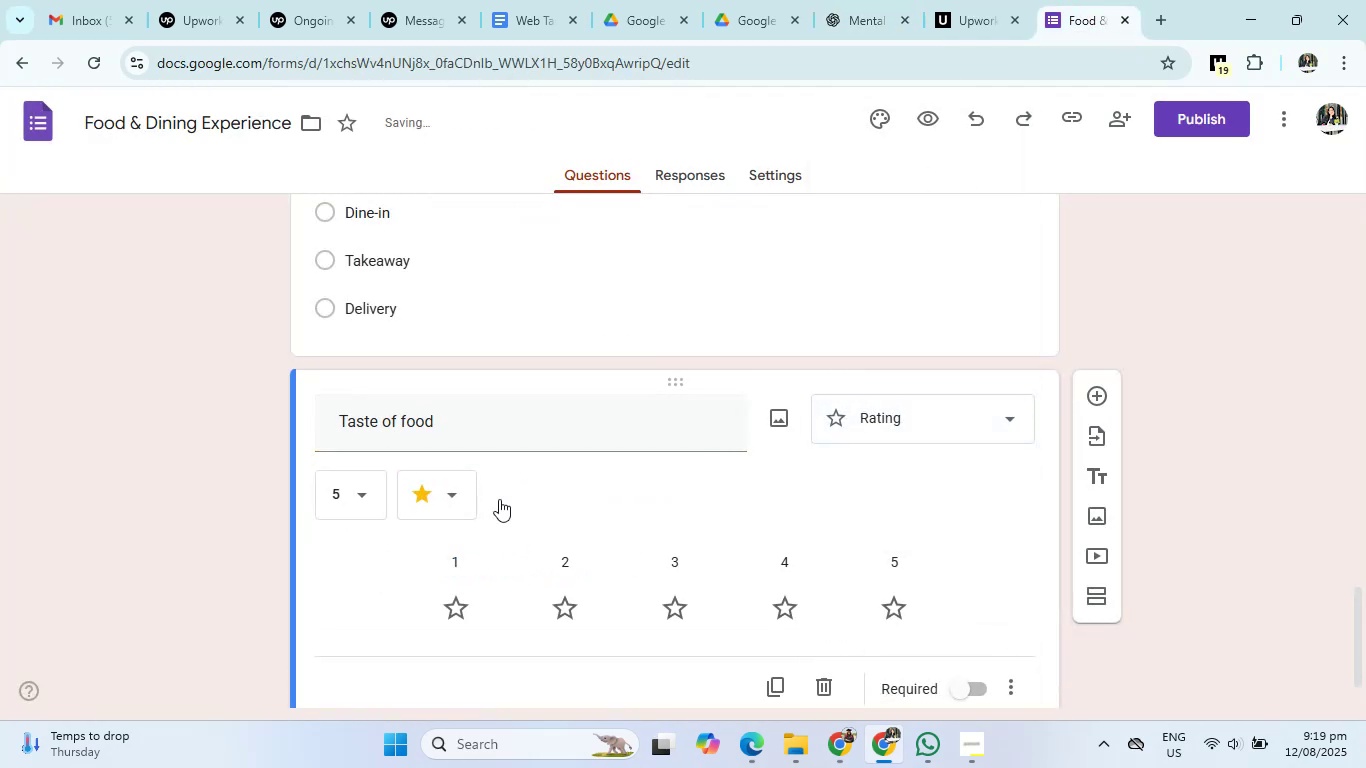 
left_click([448, 484])
 